 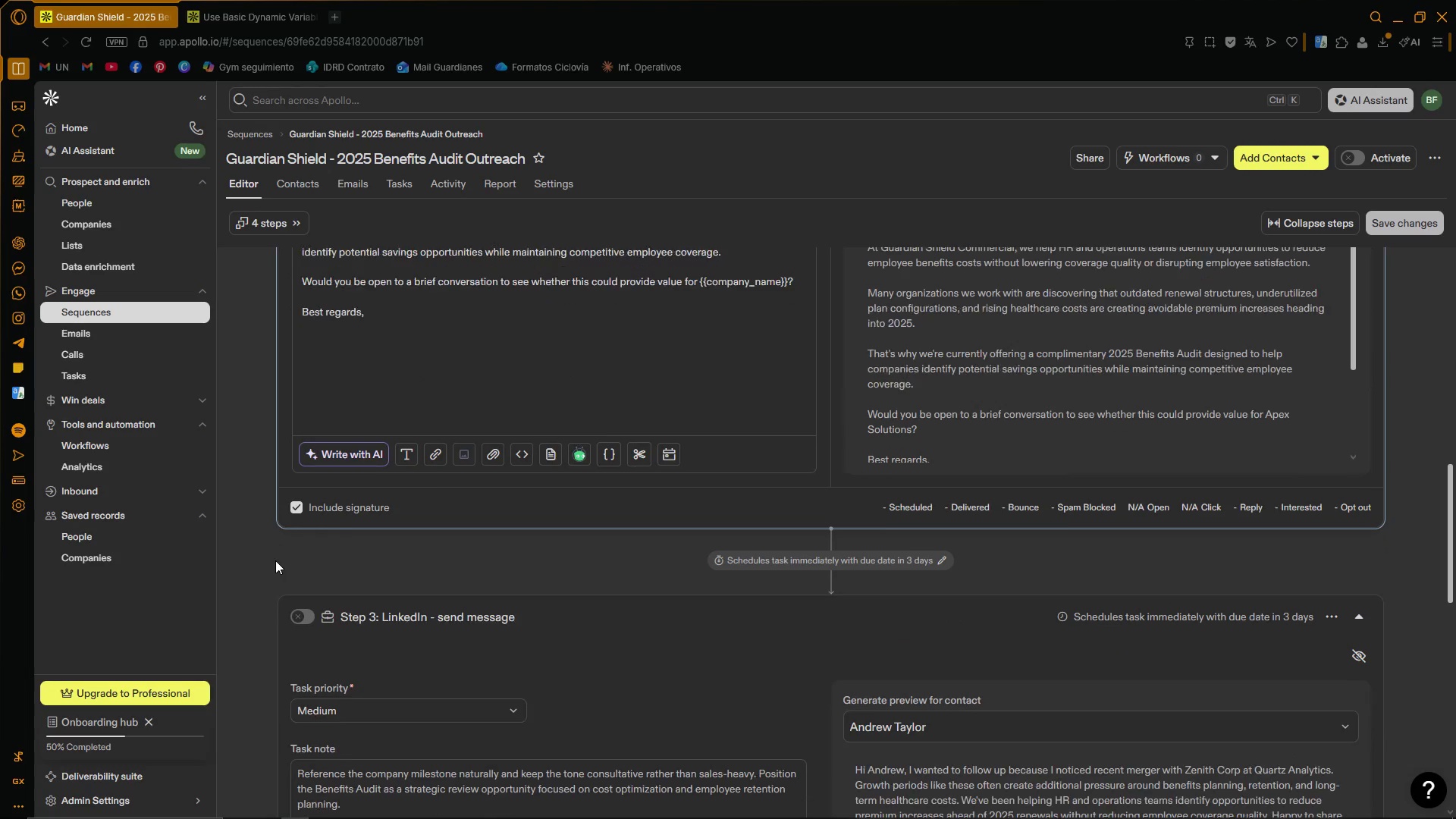 
left_click([300, 613])
 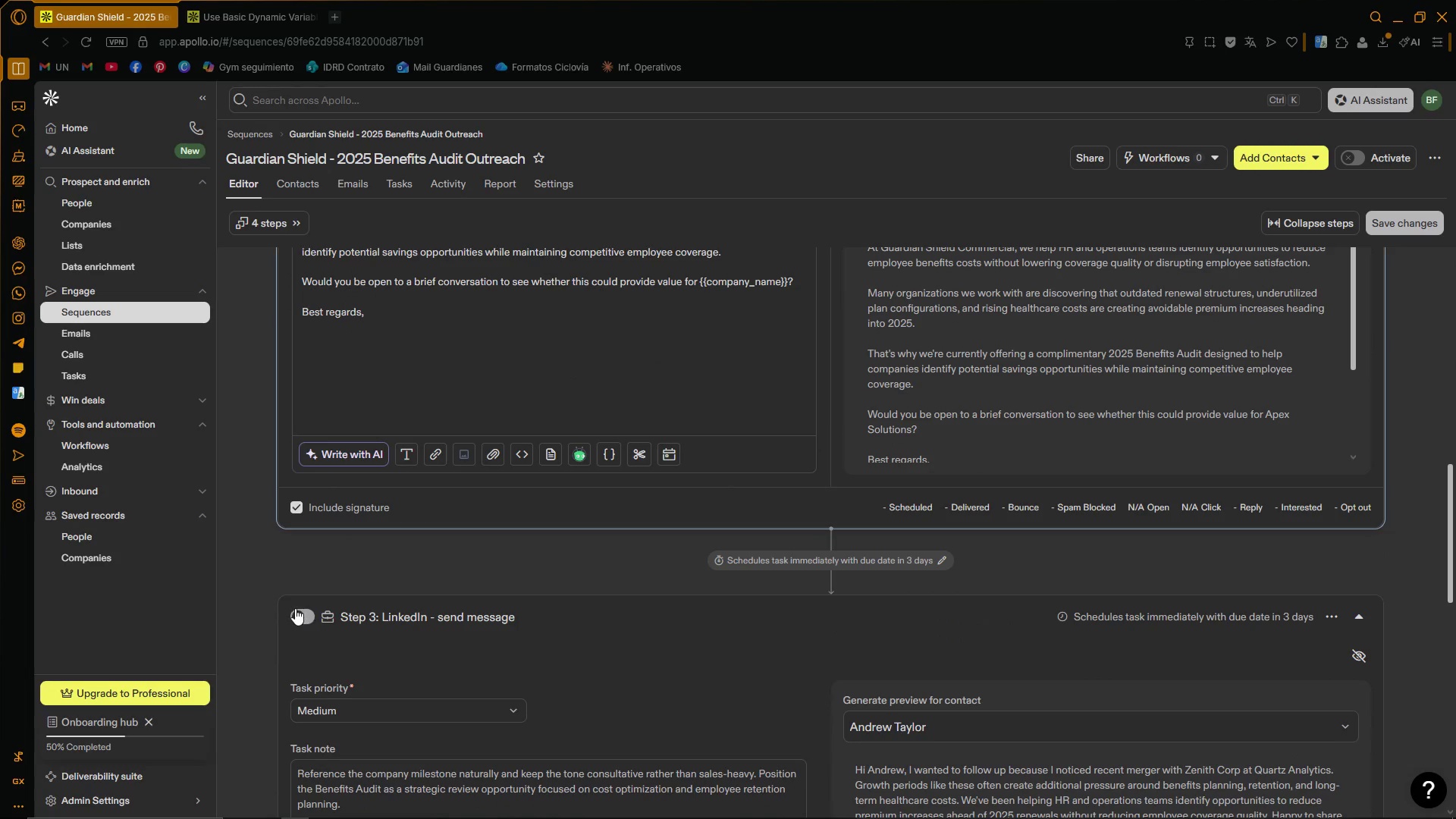 
scroll: coordinate [257, 601], scroll_direction: down, amount: 10.0
 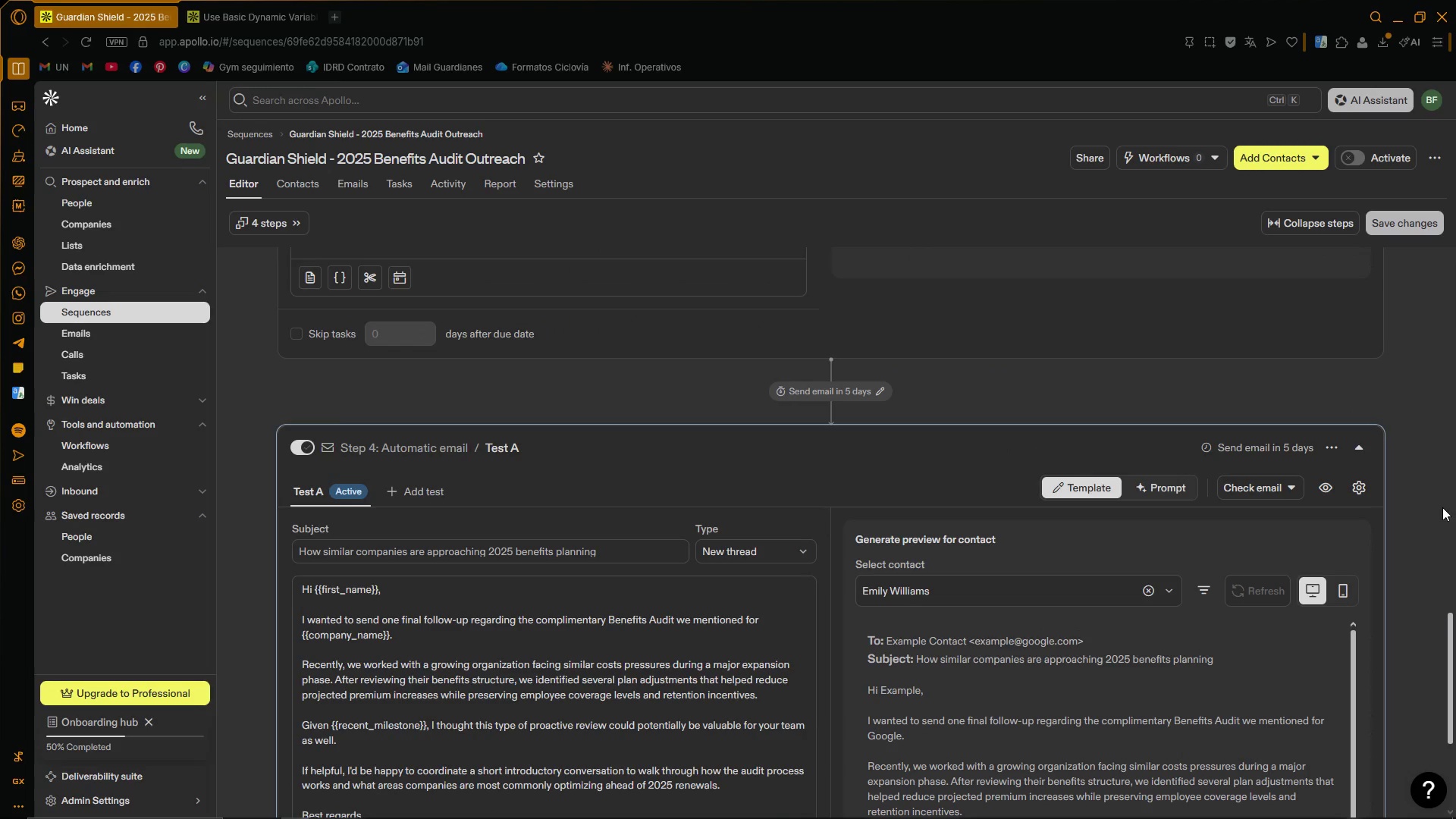 
left_click_drag(start_coordinate=[1450, 641], to_coordinate=[1455, 206])
 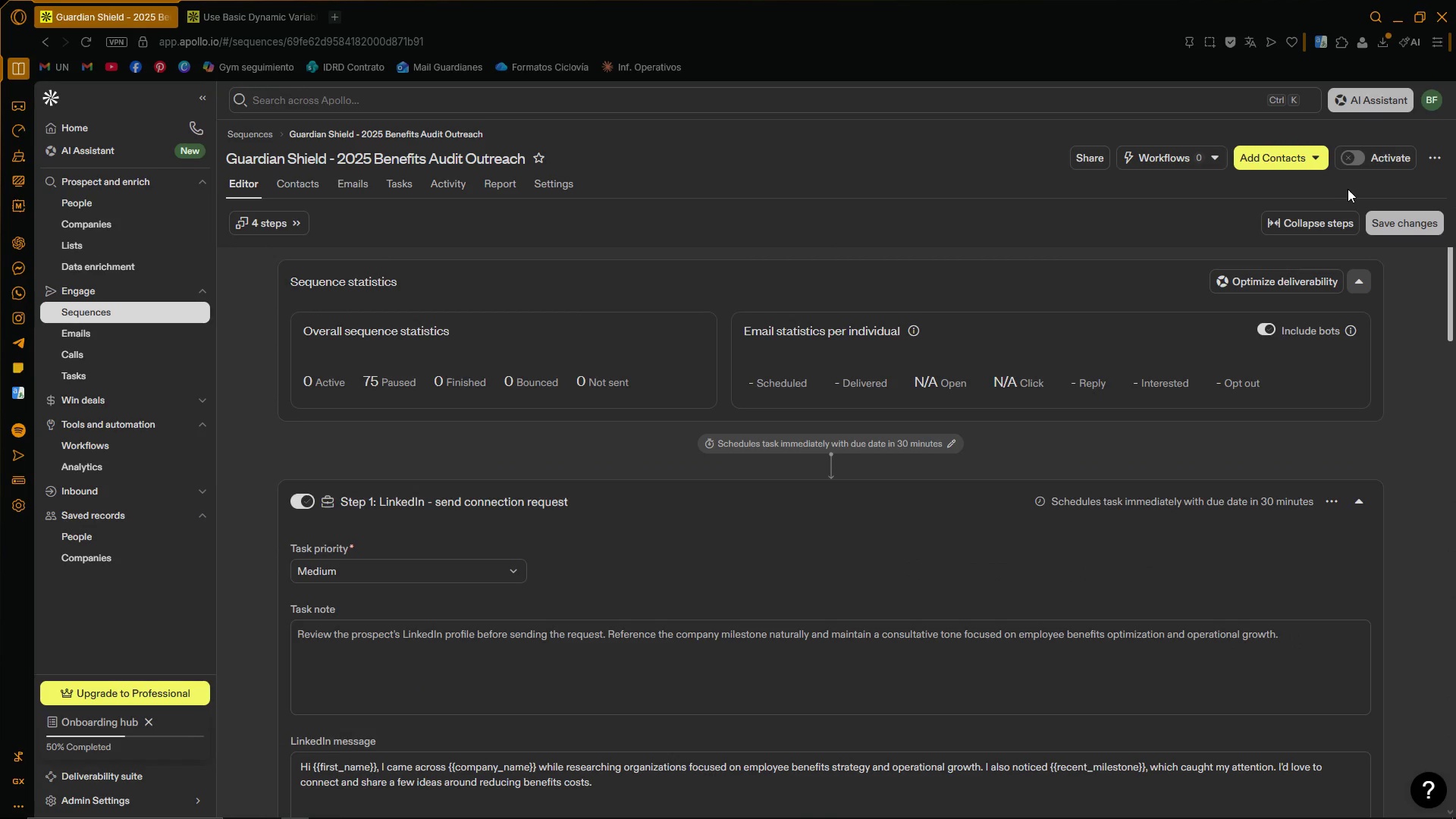 
left_click([1359, 165])
 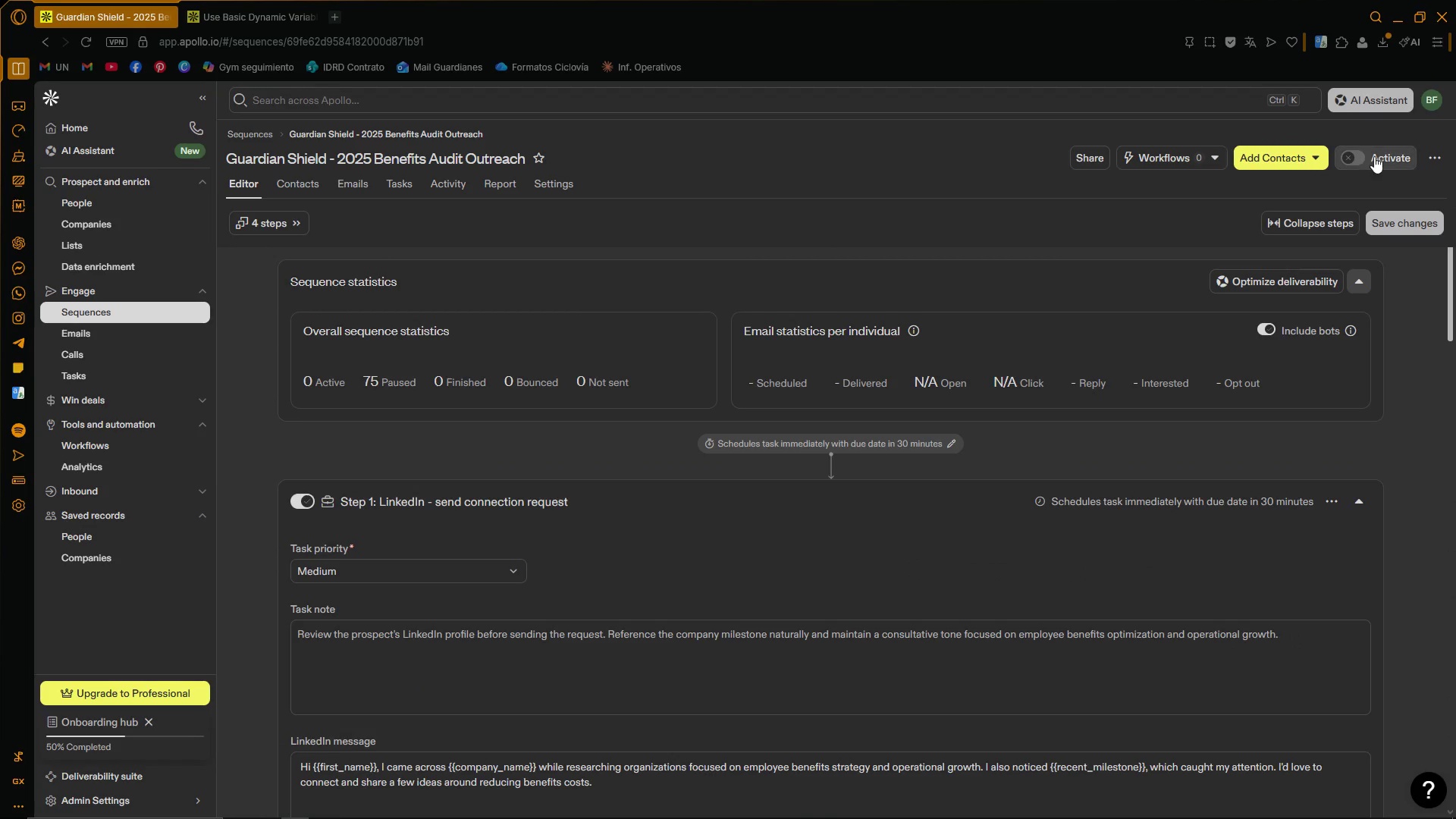 
double_click([1356, 152])
 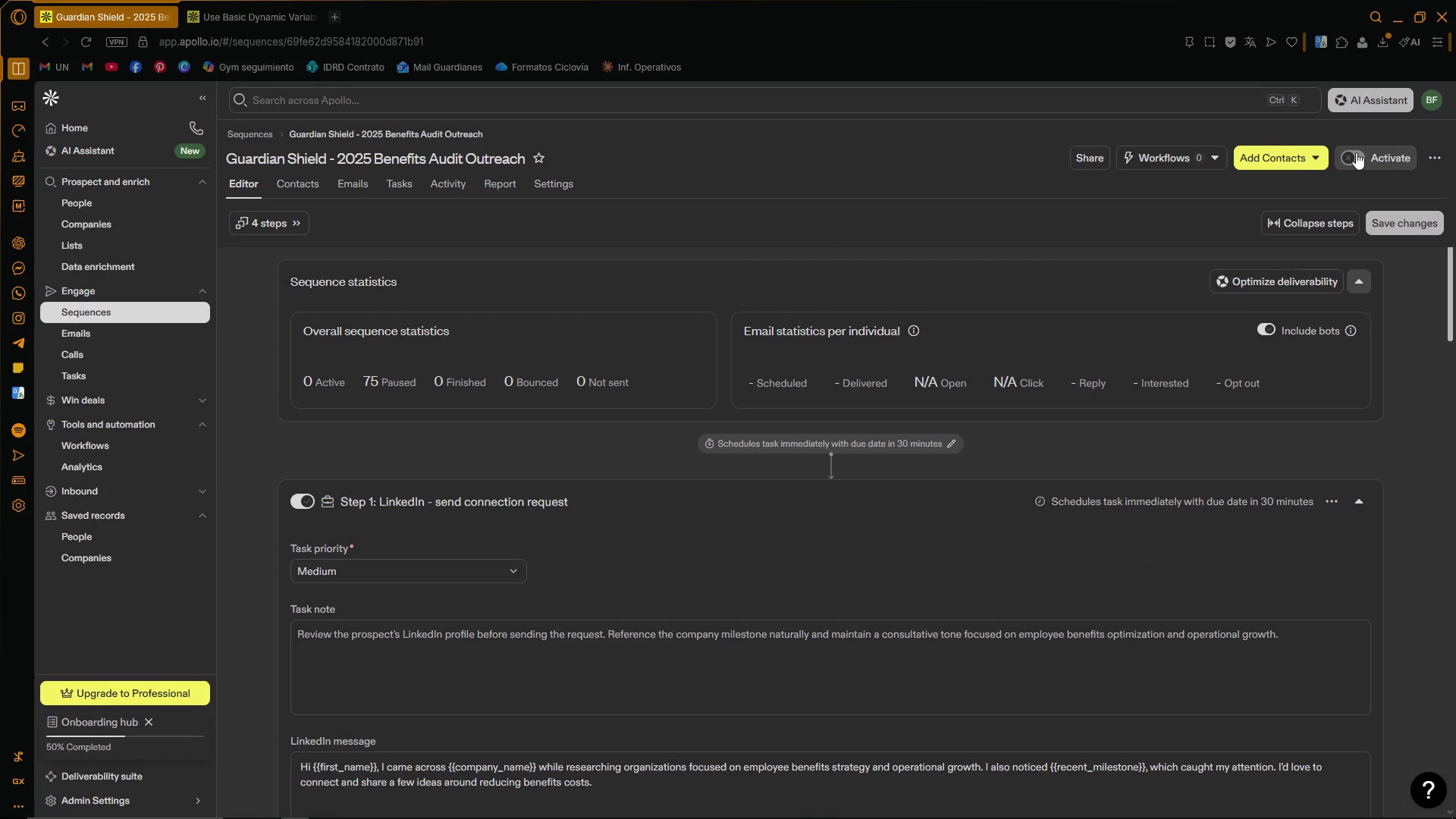 
triple_click([1356, 152])
 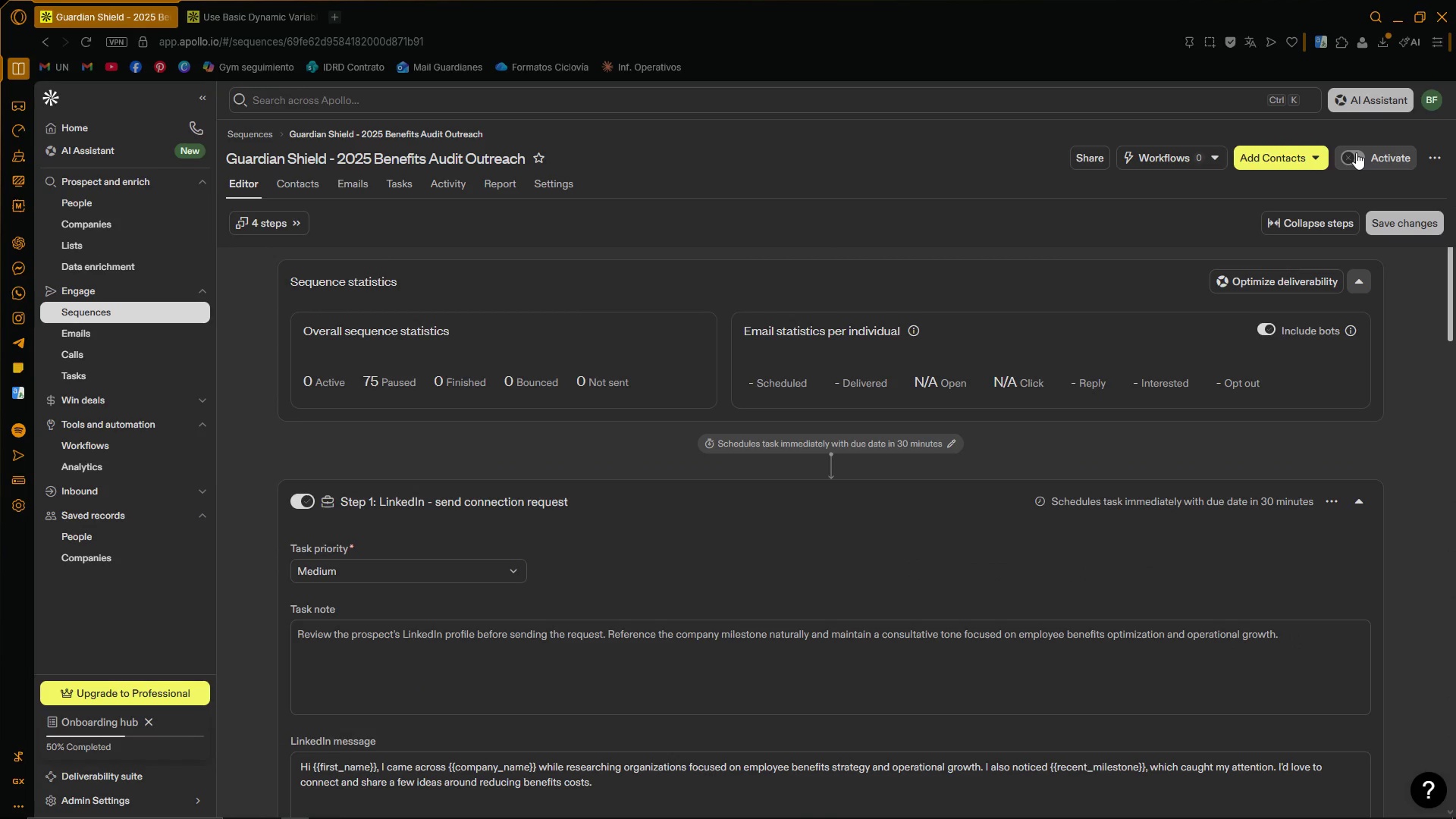 
triple_click([1356, 152])
 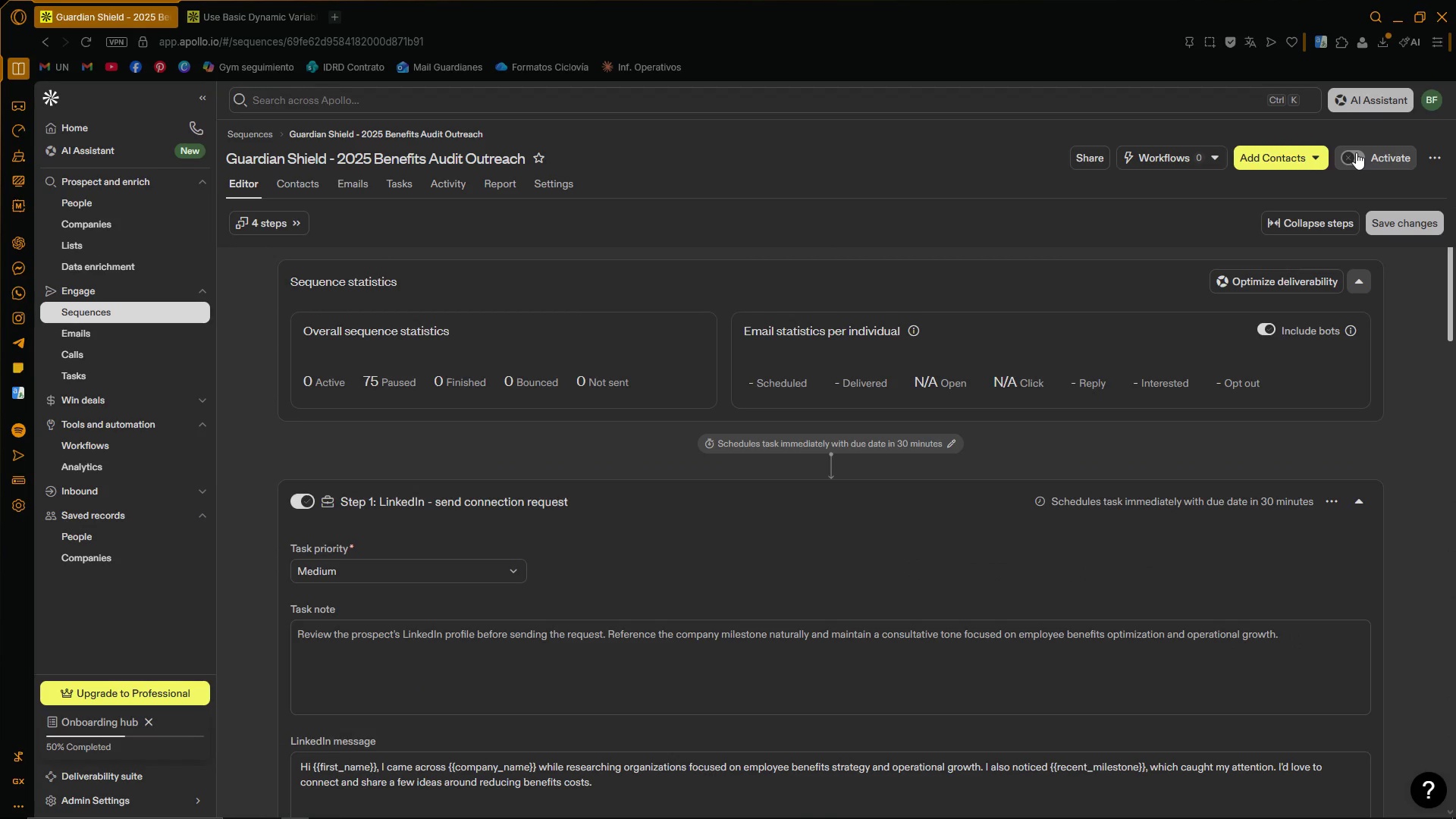 
triple_click([1356, 152])
 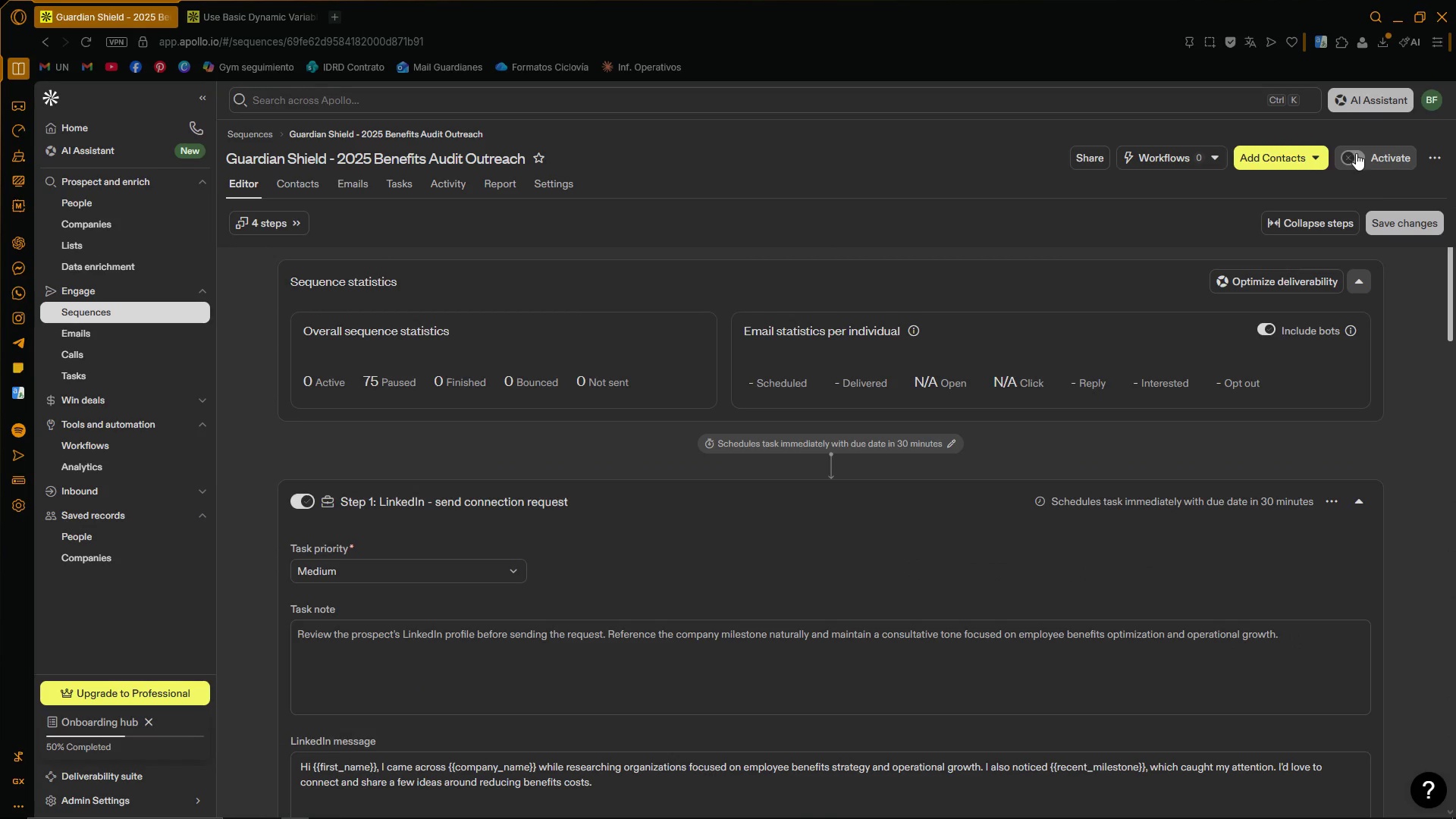 
triple_click([1356, 152])
 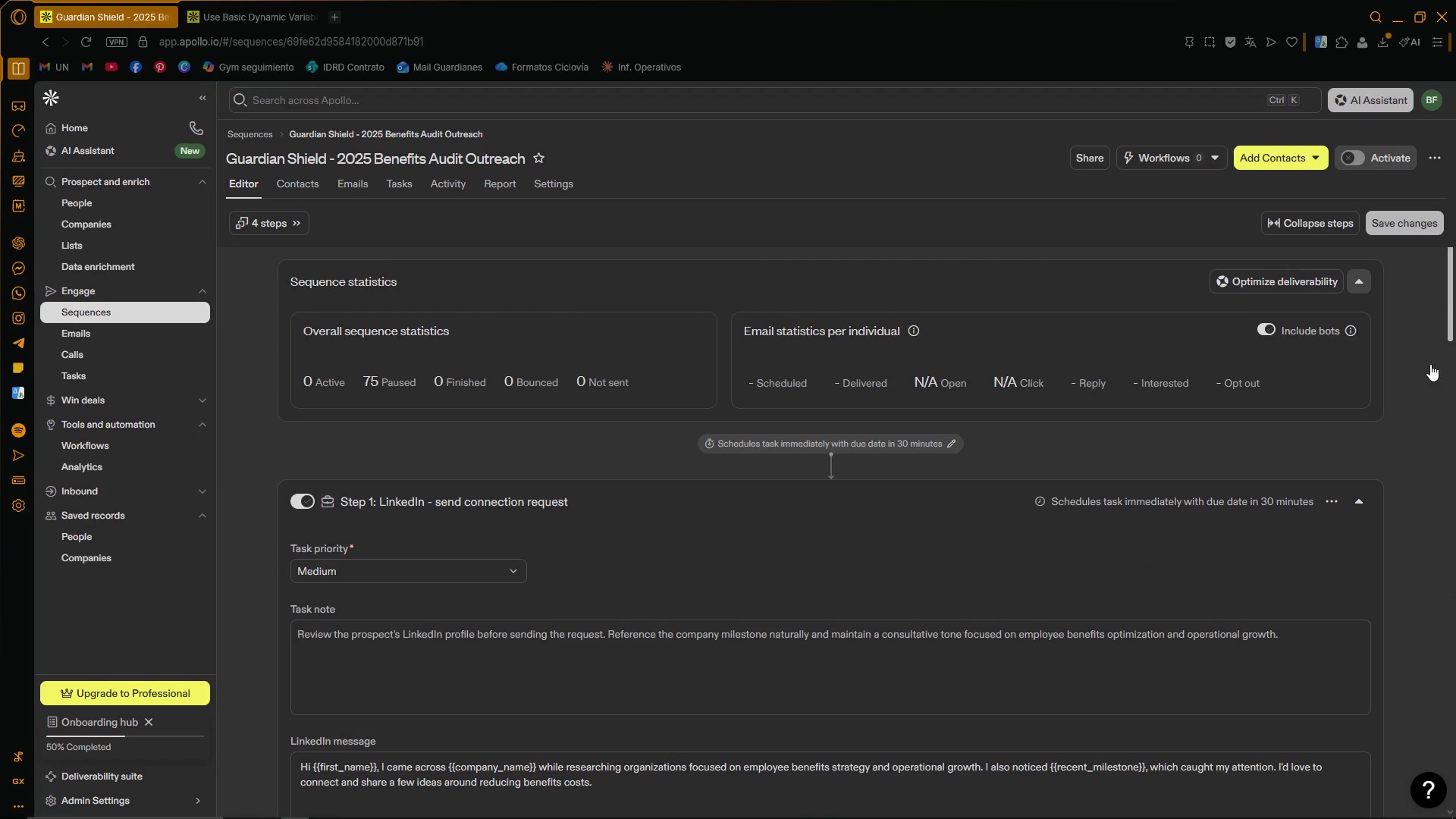 
left_click_drag(start_coordinate=[1455, 289], to_coordinate=[1455, 257])
 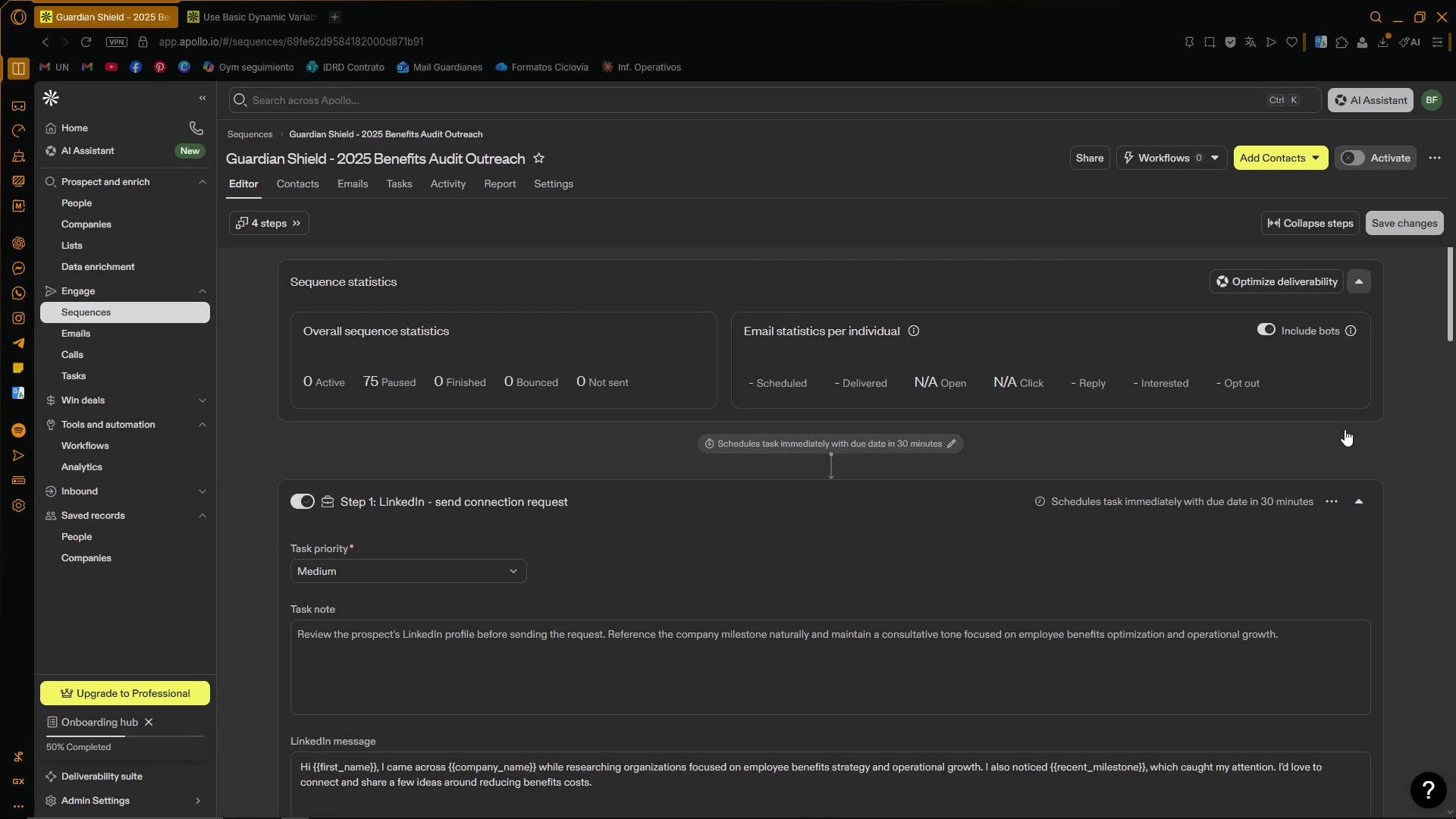 
scroll: coordinate [1416, 400], scroll_direction: up, amount: 2.0
 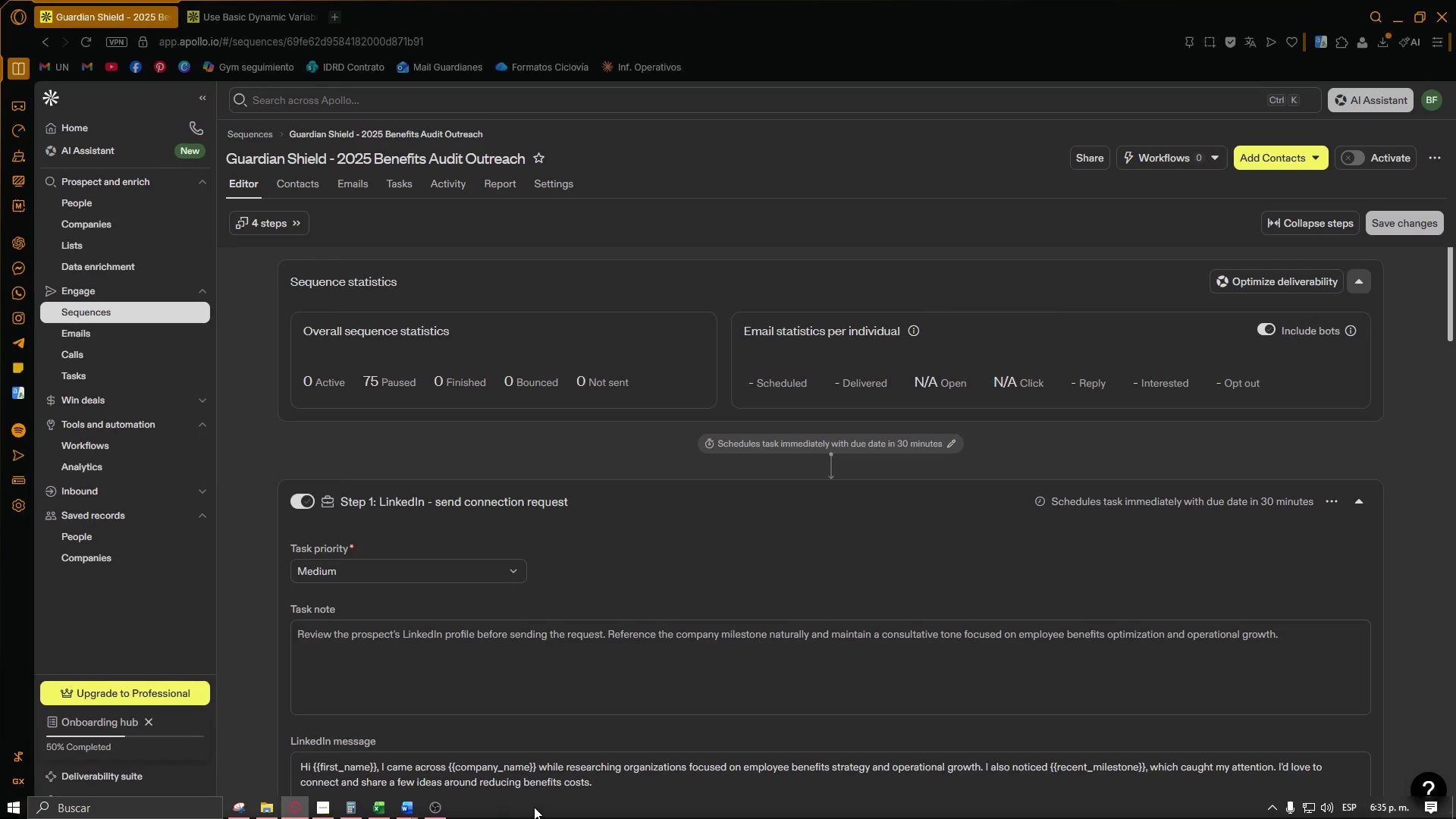 
left_click([436, 806])
 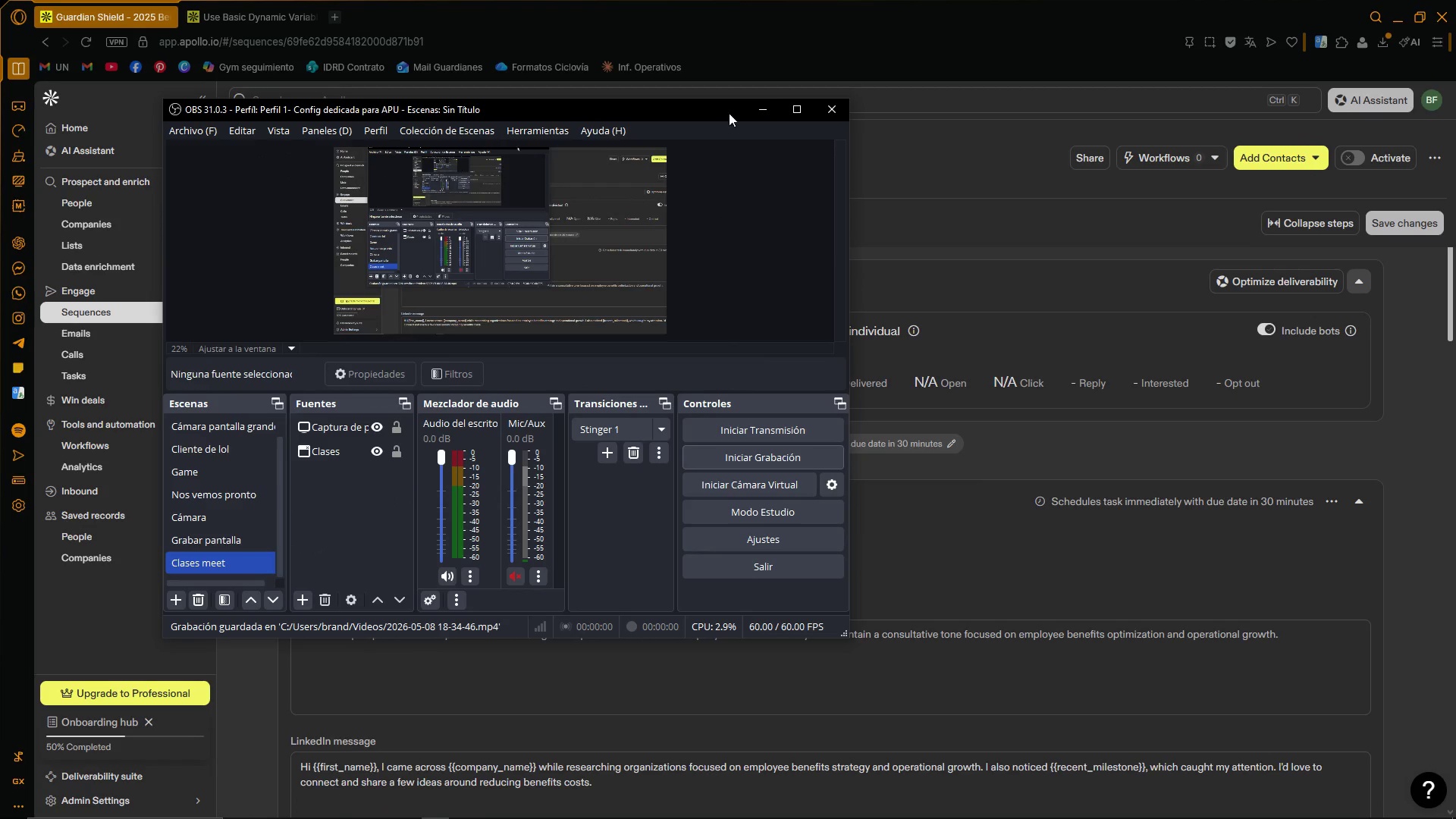 
wait(8.91)
 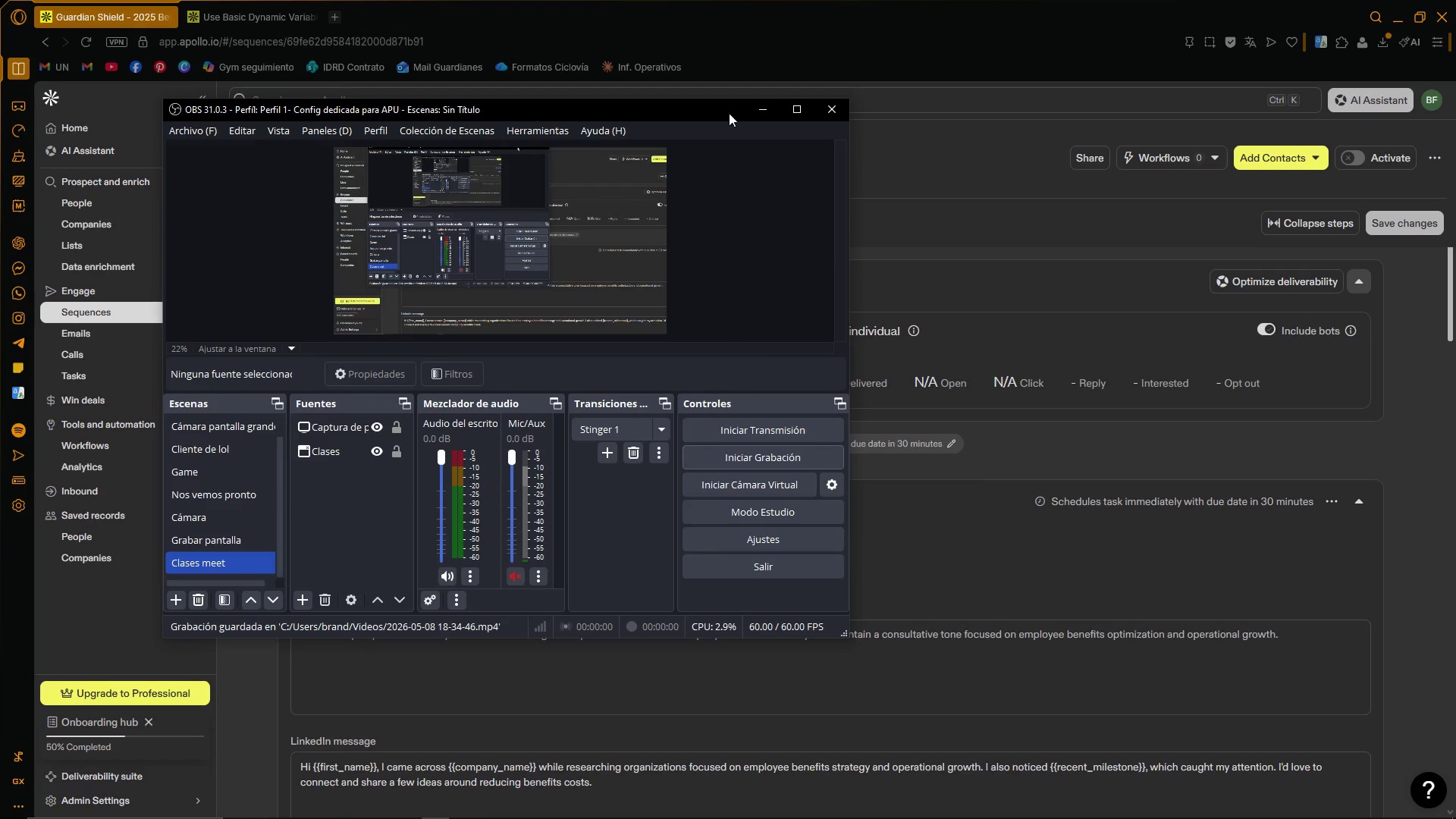 
left_click([1402, 222])
 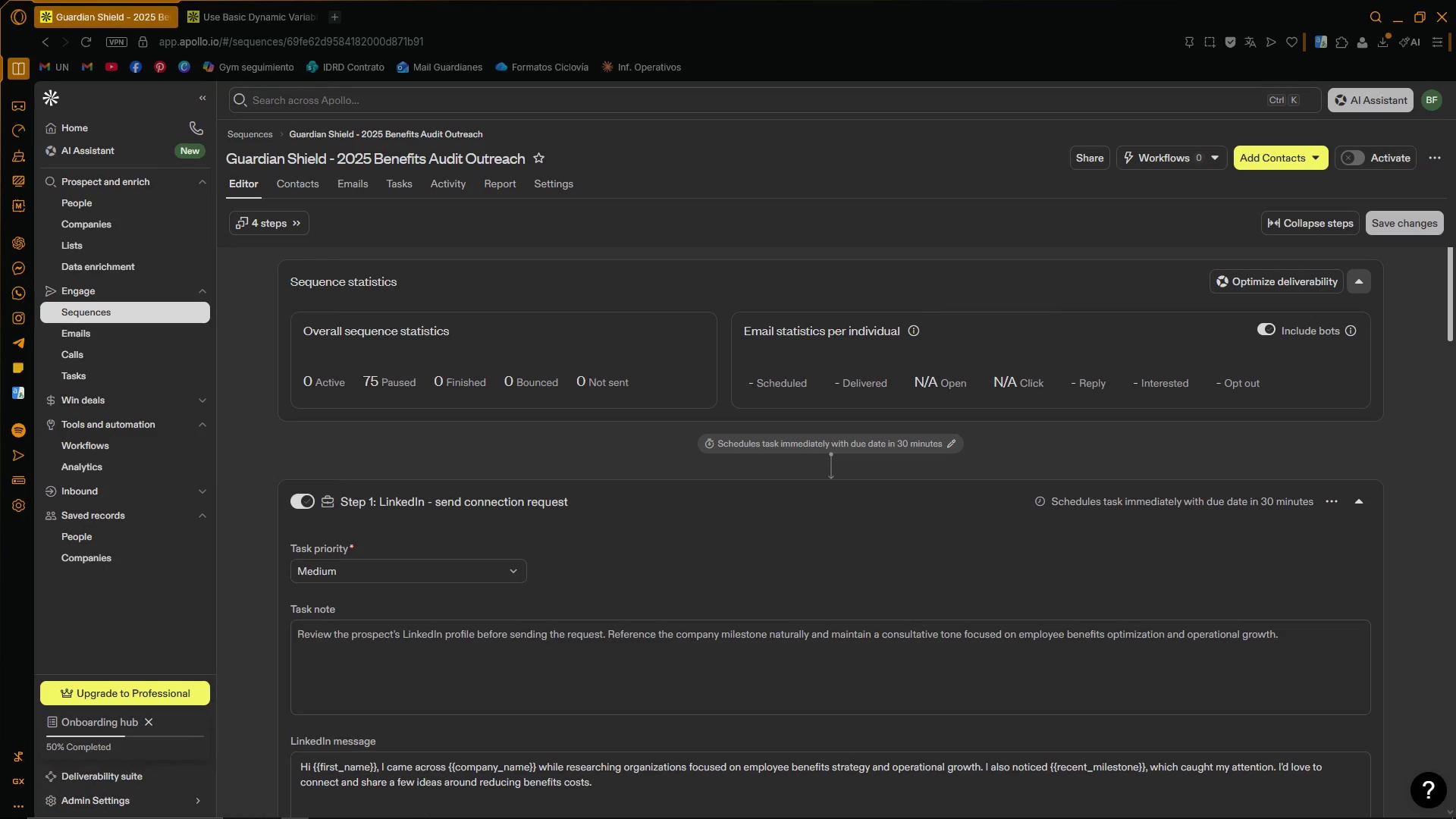 
mouse_move([431, 801])
 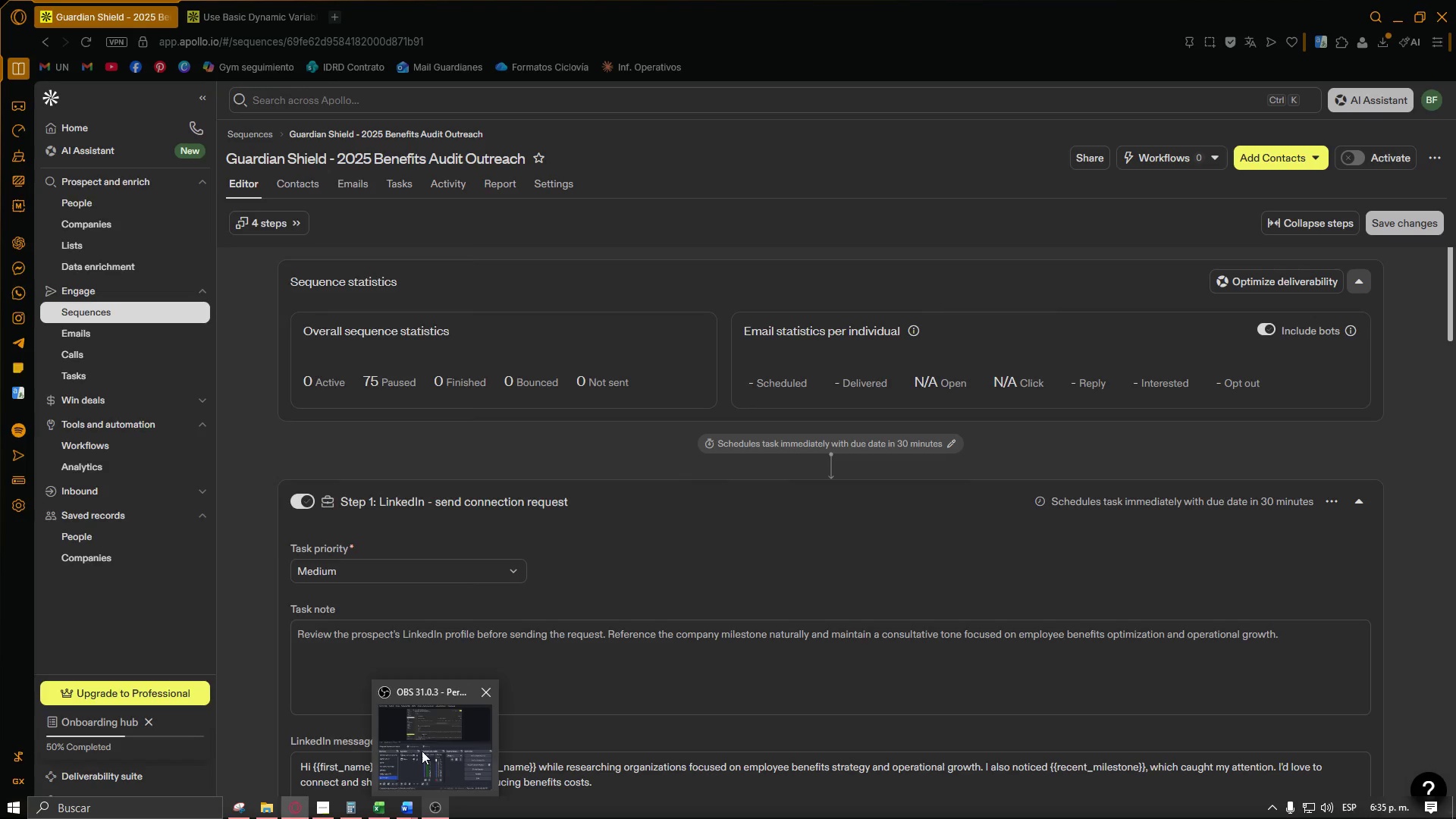 
left_click([419, 743])
 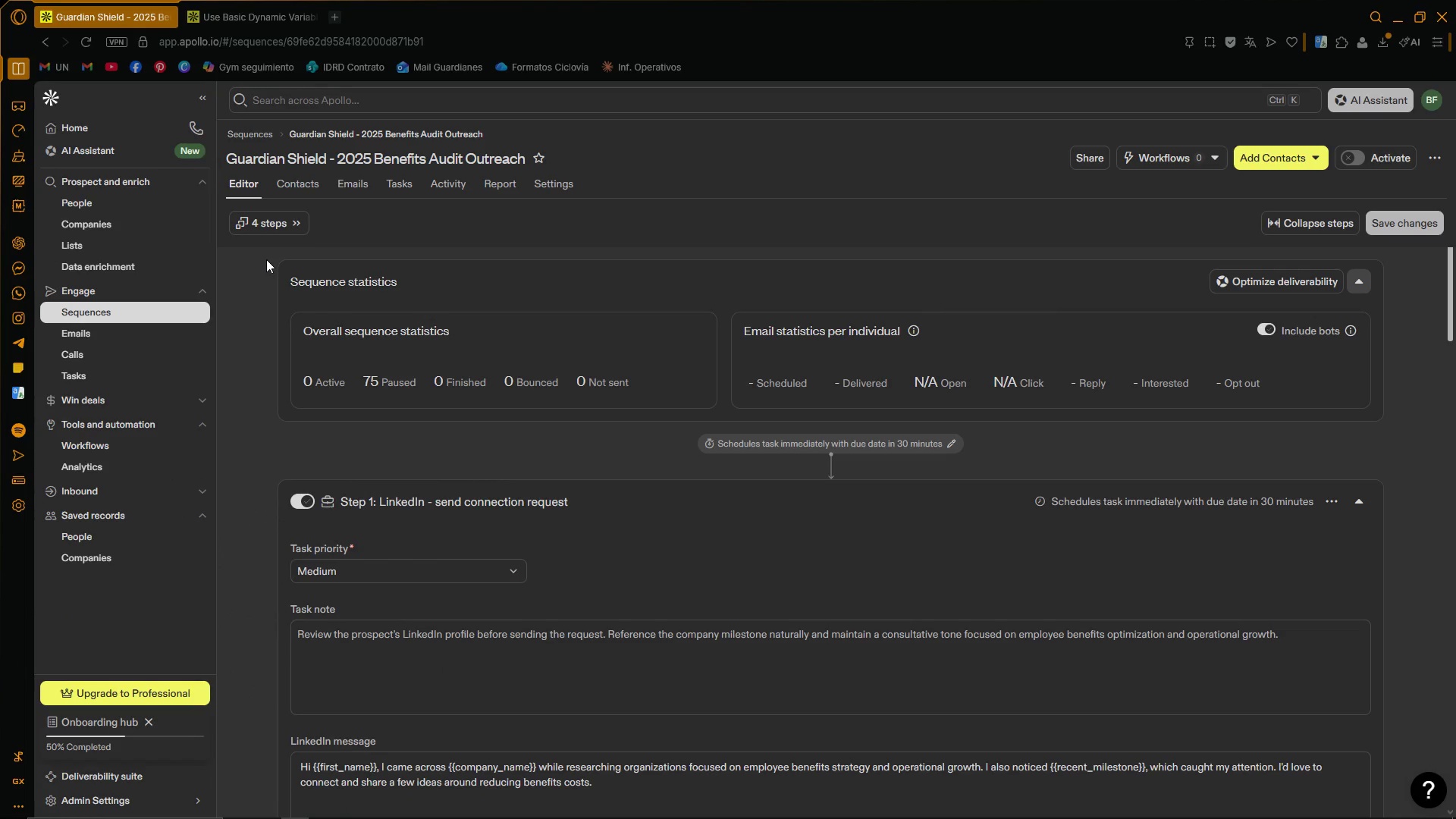 
wait(6.41)
 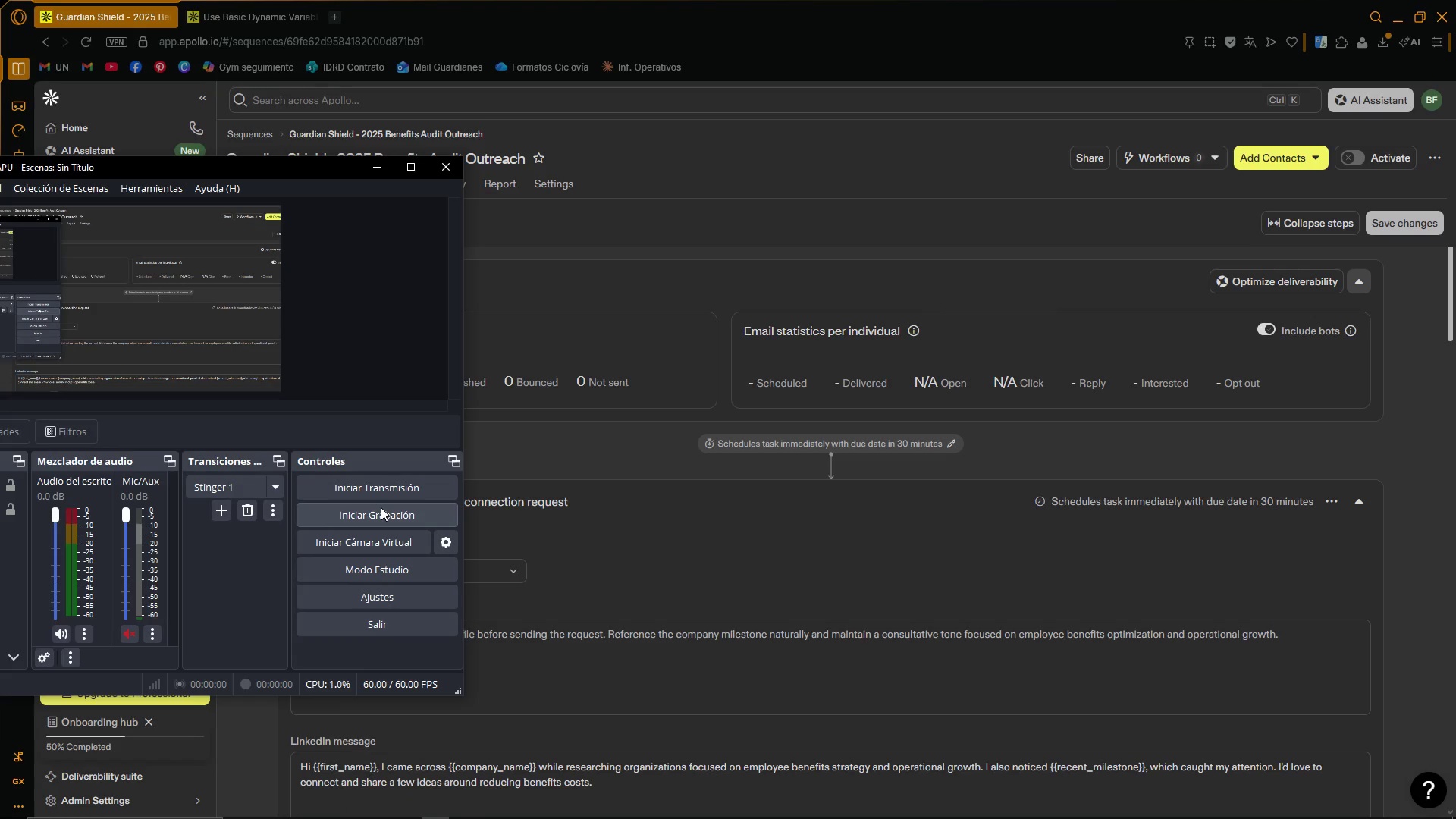 
left_click([306, 222])
 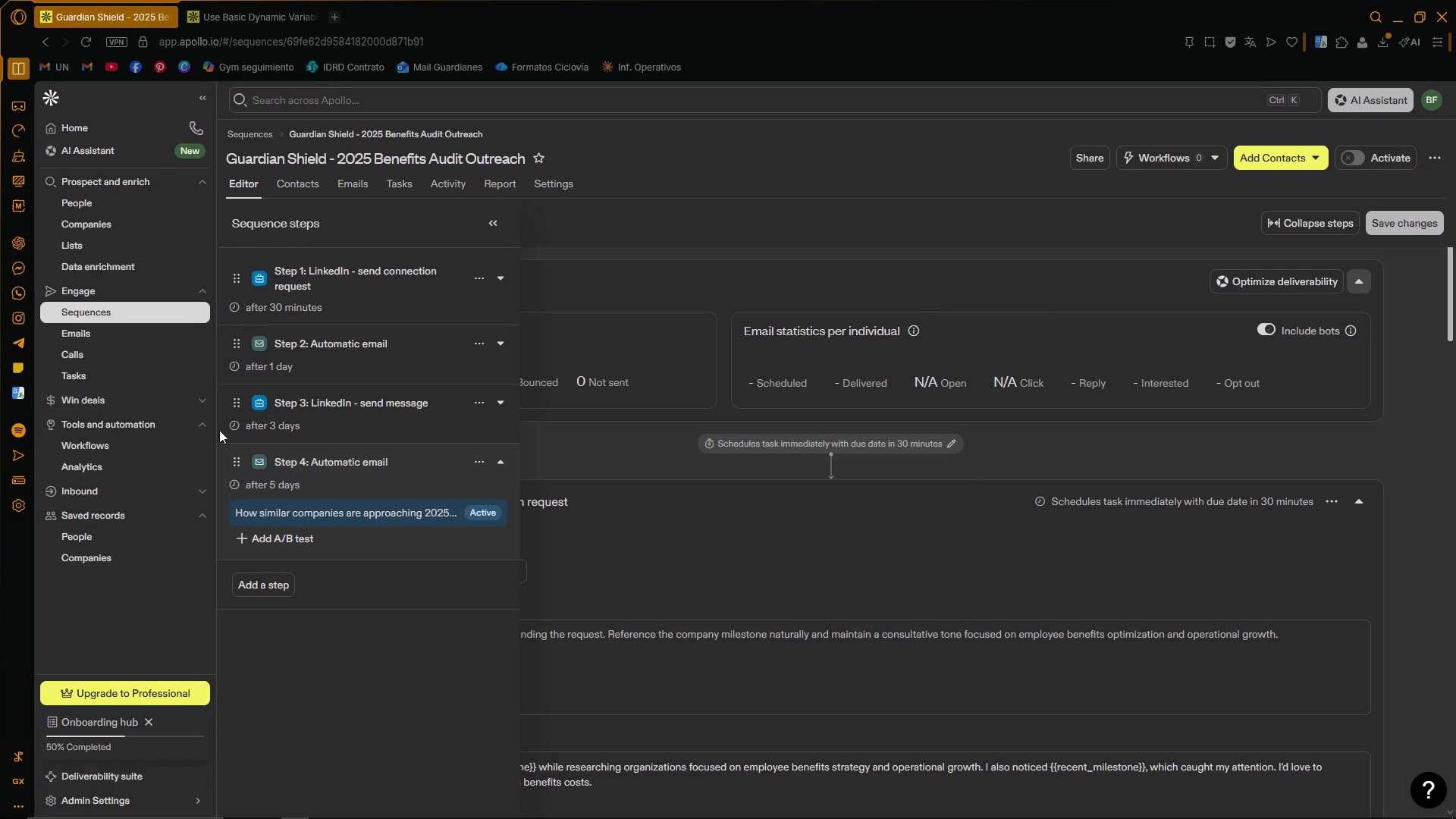 
wait(9.86)
 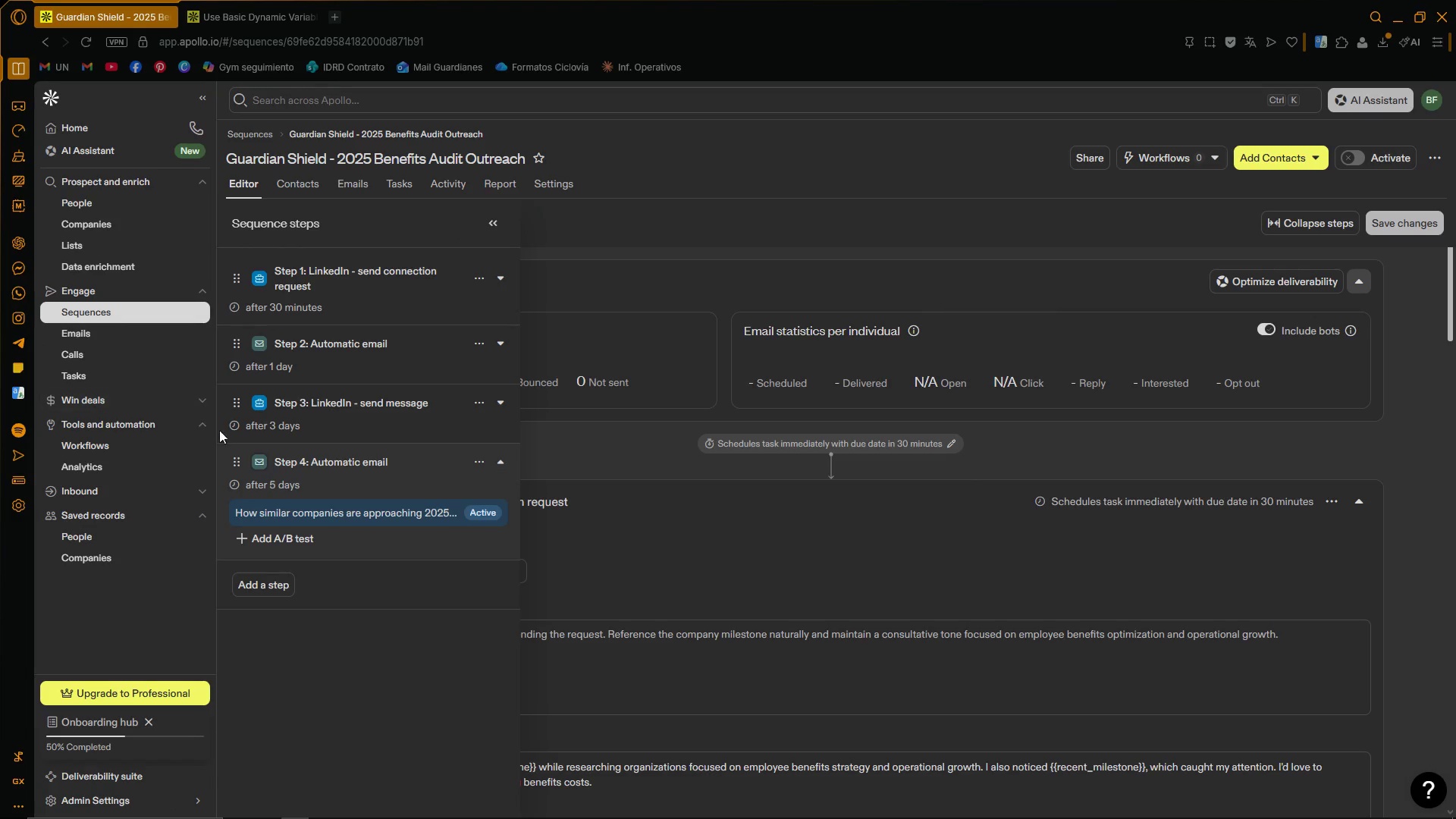 
left_click([475, 281])
 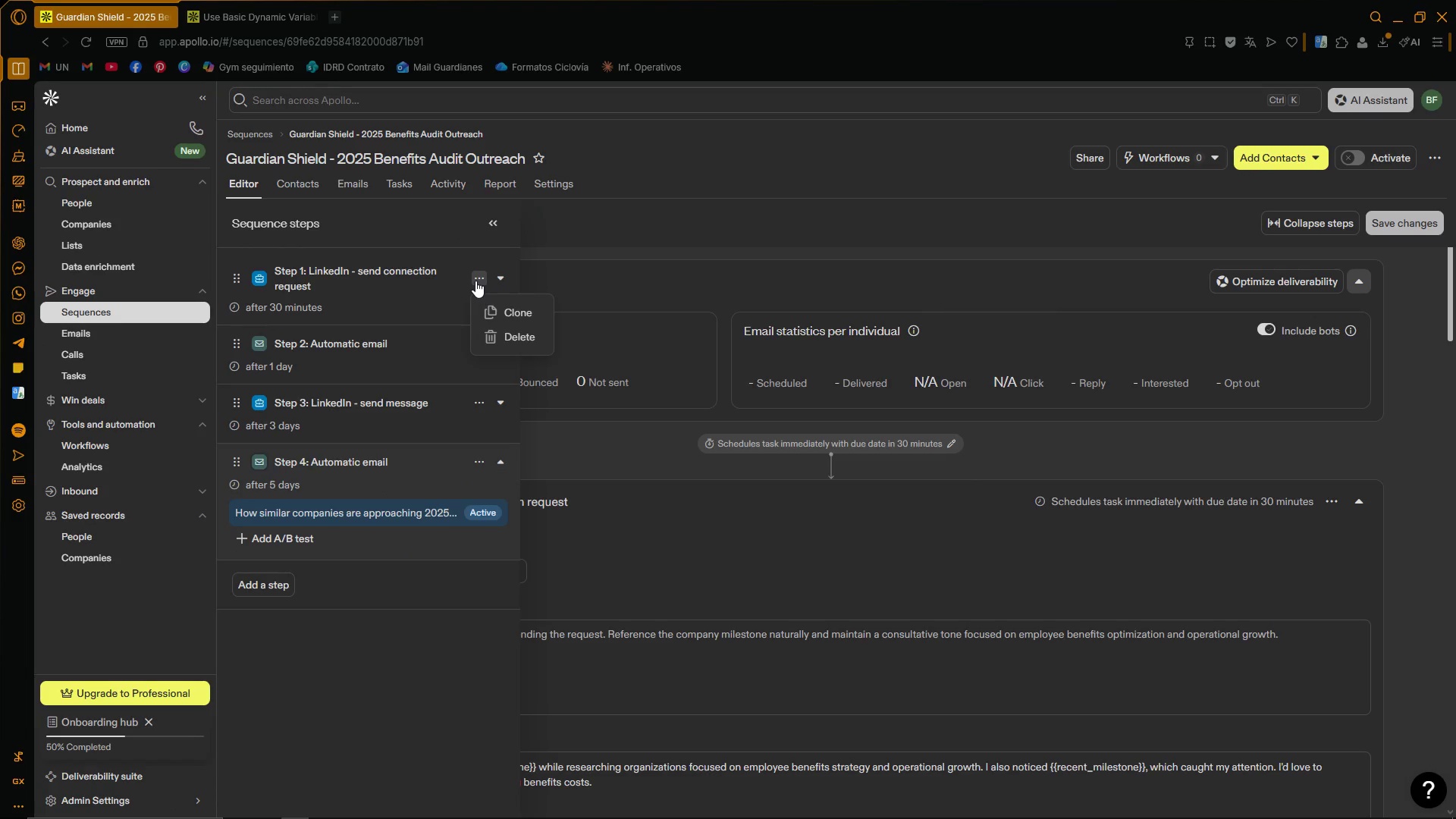 
left_click([476, 279])
 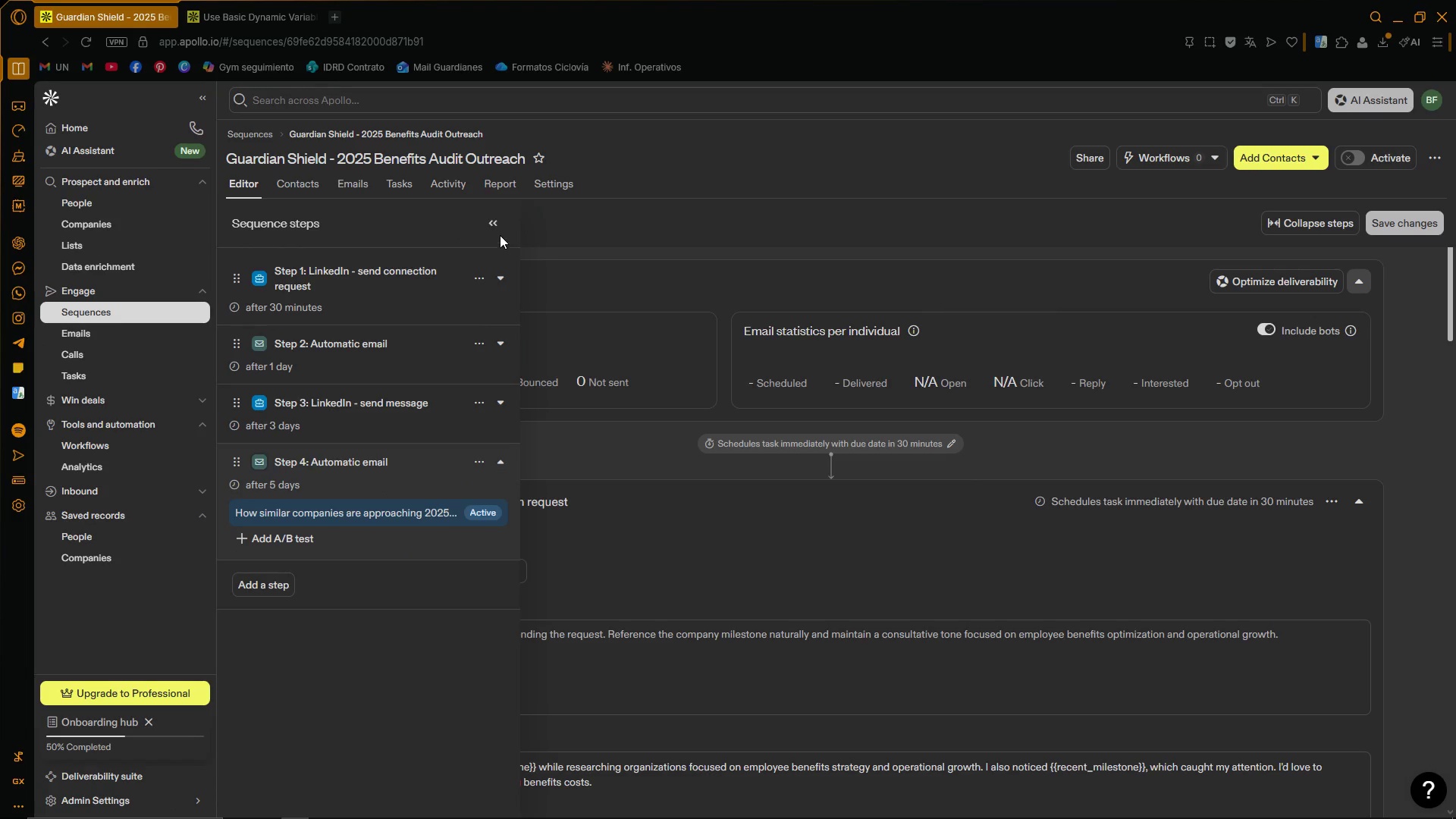 
left_click([494, 226])
 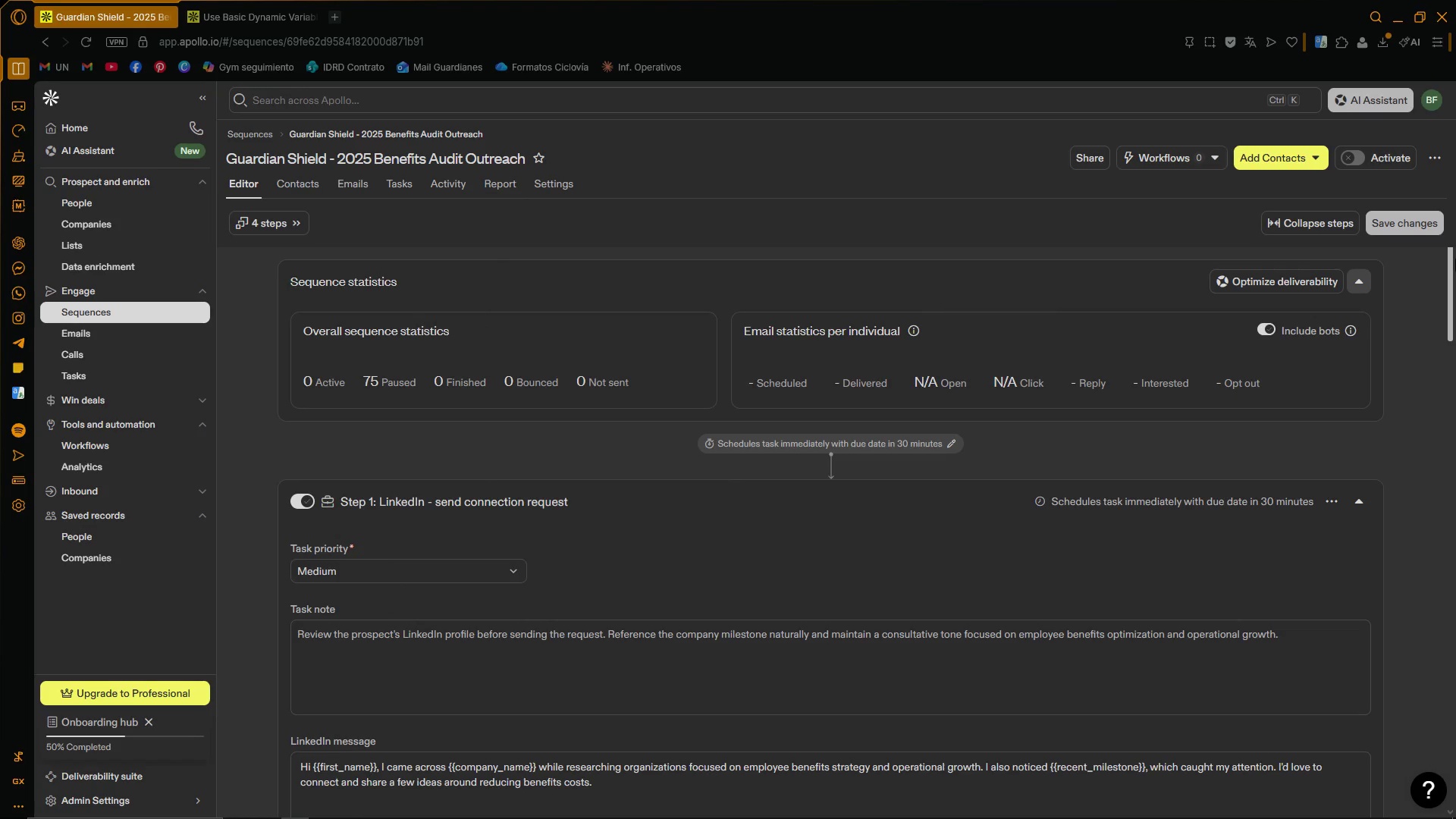 
left_click_drag(start_coordinate=[1451, 265], to_coordinate=[1455, 311])
 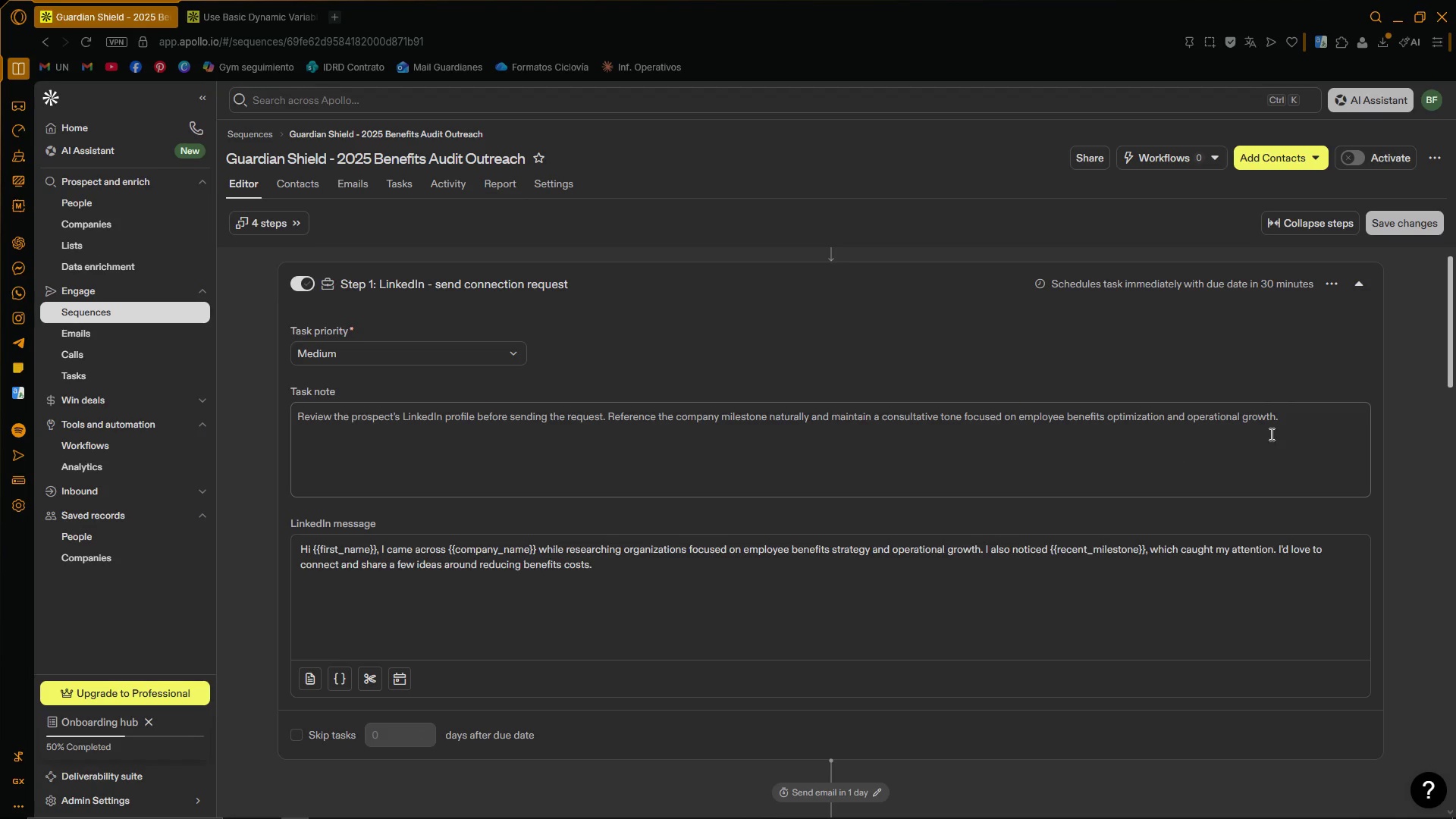 
left_click_drag(start_coordinate=[1290, 423], to_coordinate=[286, 432])
 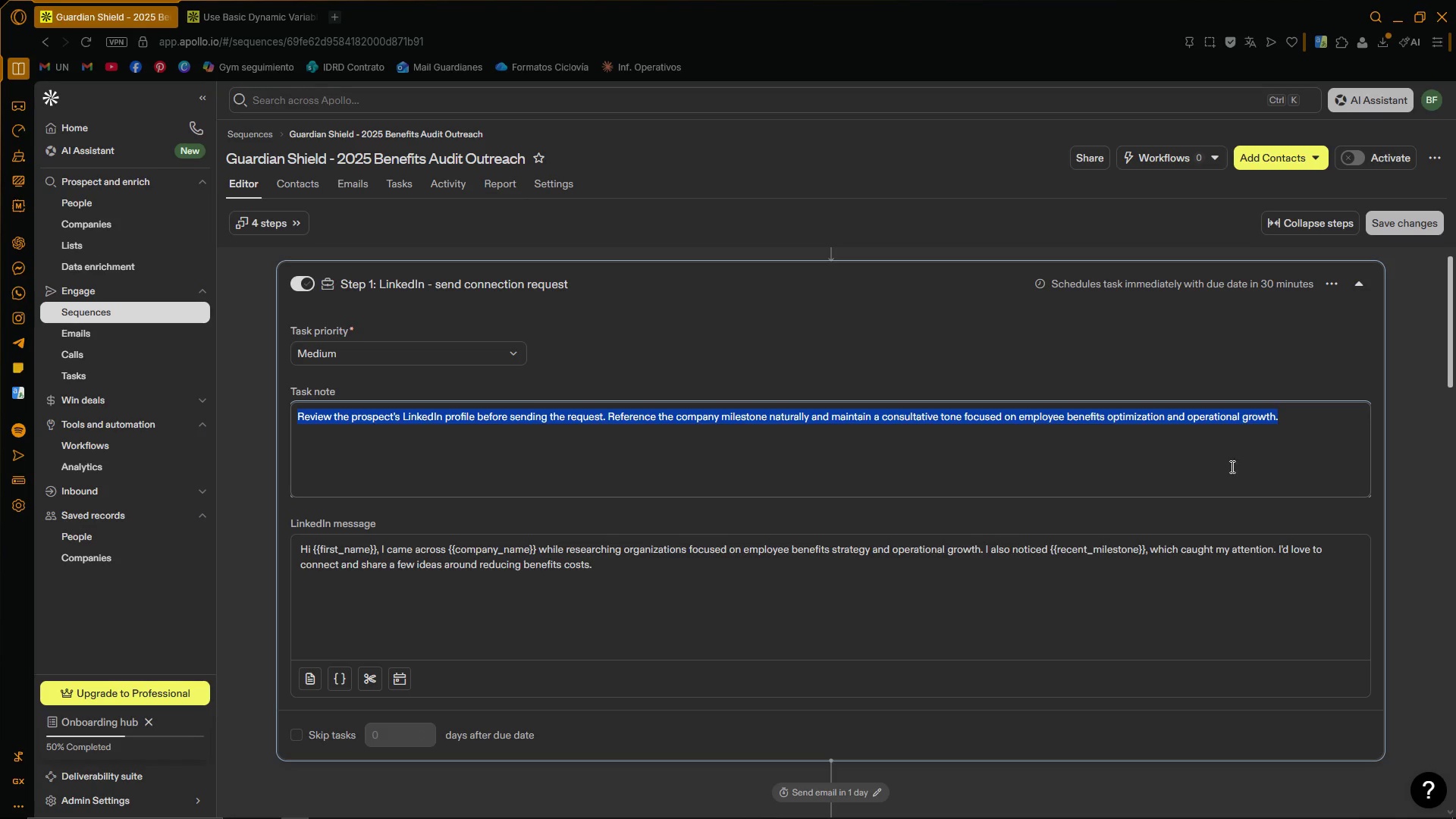 
left_click([1286, 437])
 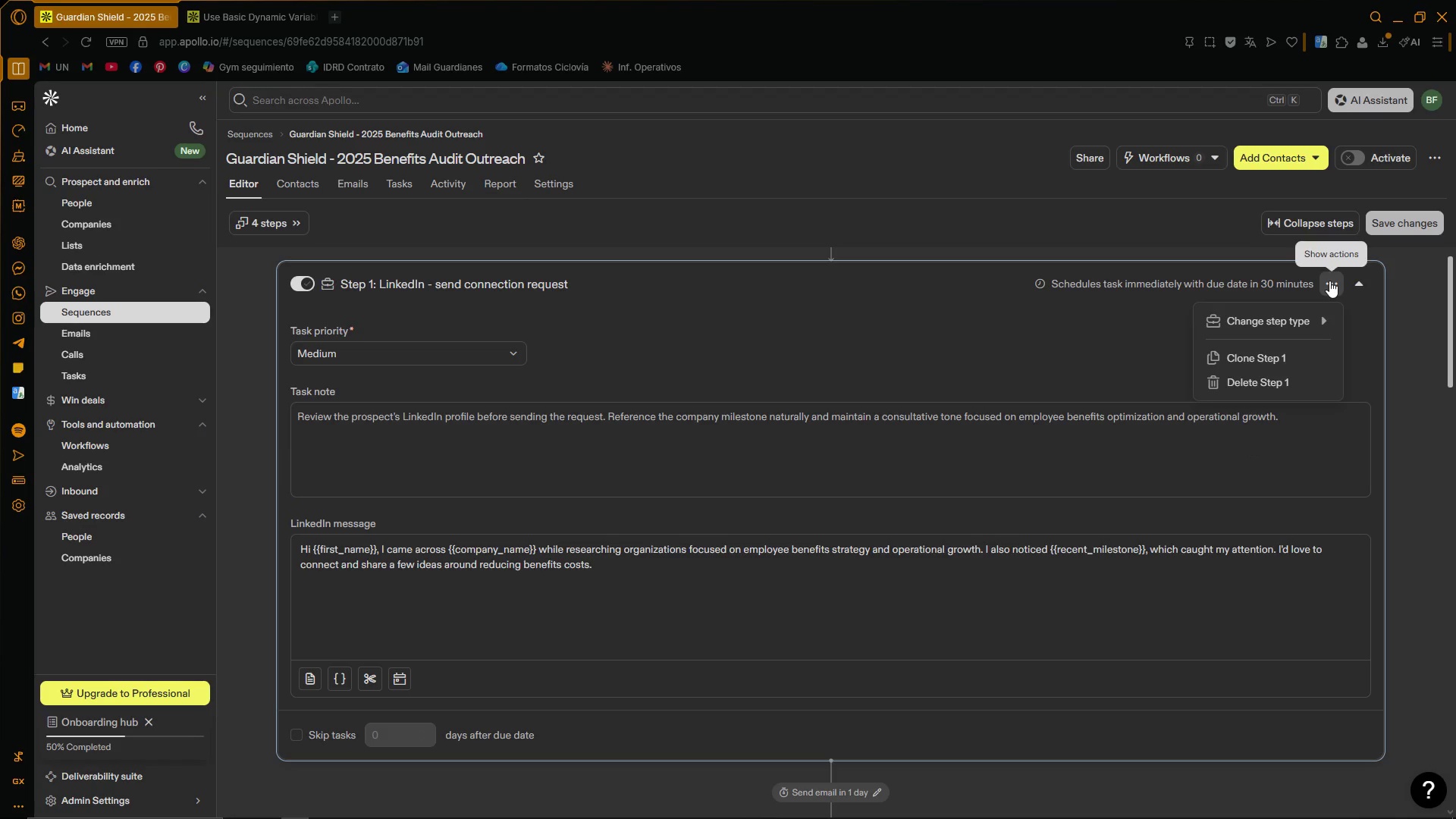 
left_click([1329, 281])
 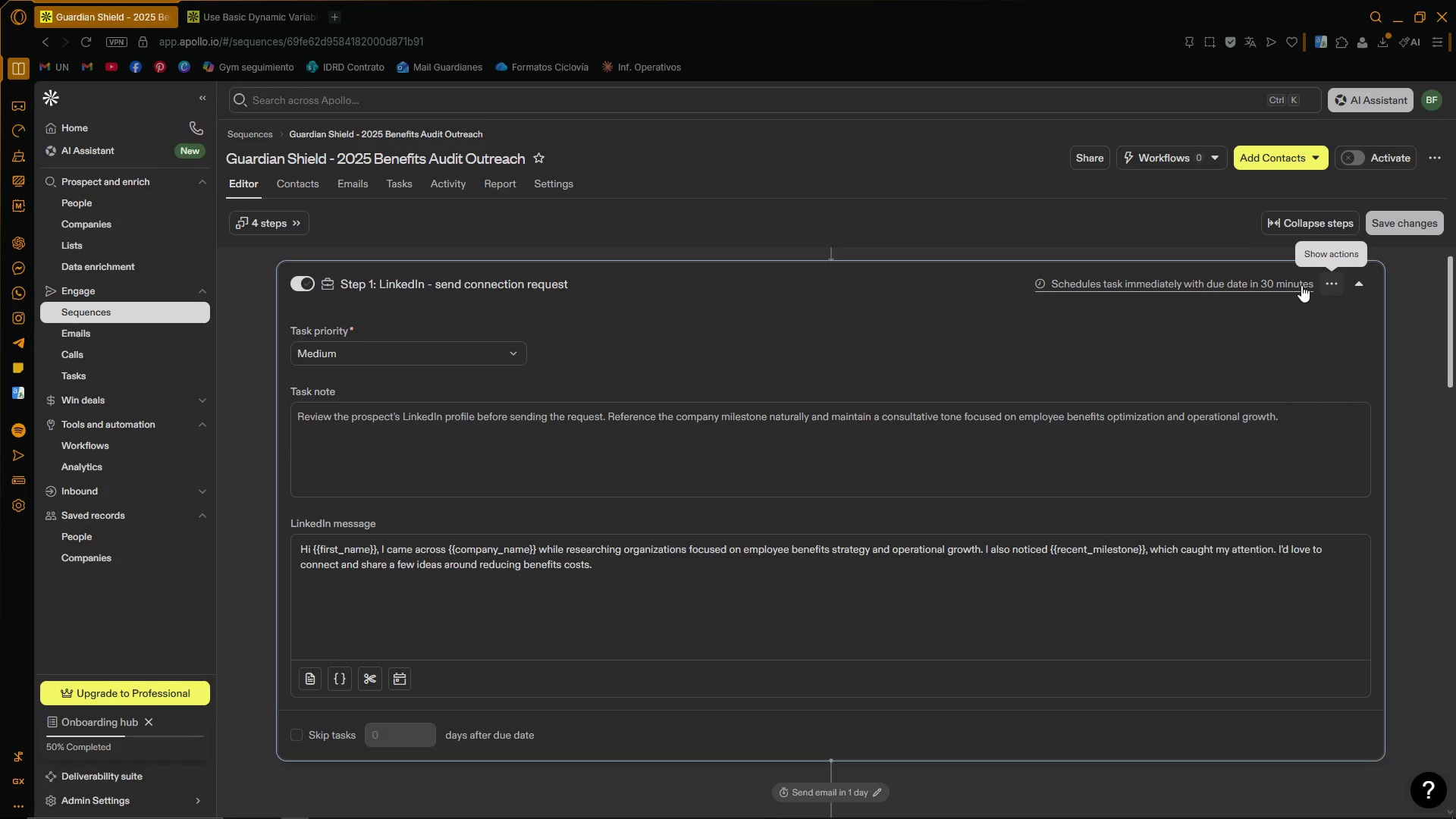 
left_click([1298, 285])
 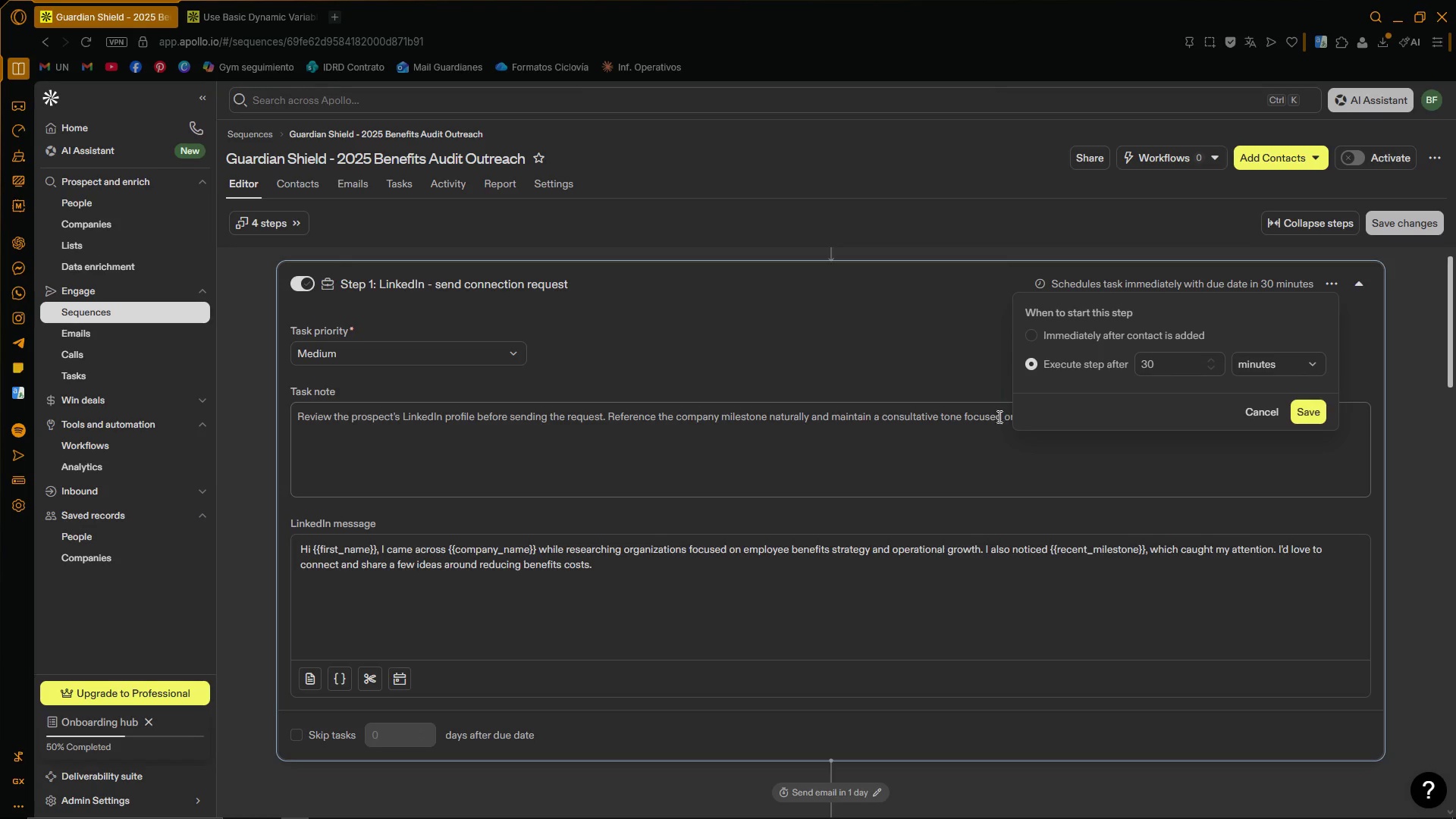 
left_click([1409, 388])
 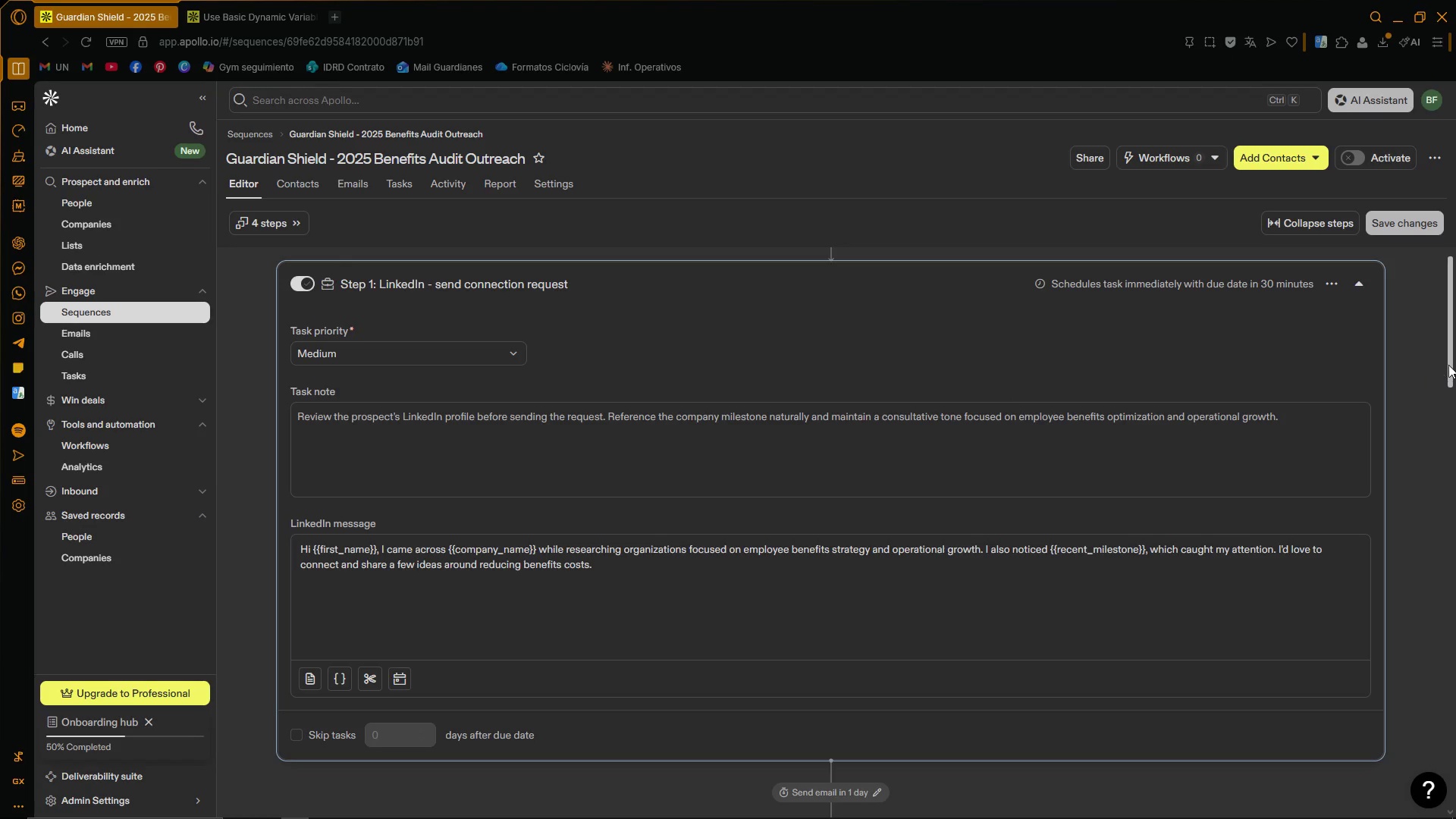 
left_click_drag(start_coordinate=[1448, 365], to_coordinate=[1455, 469])
 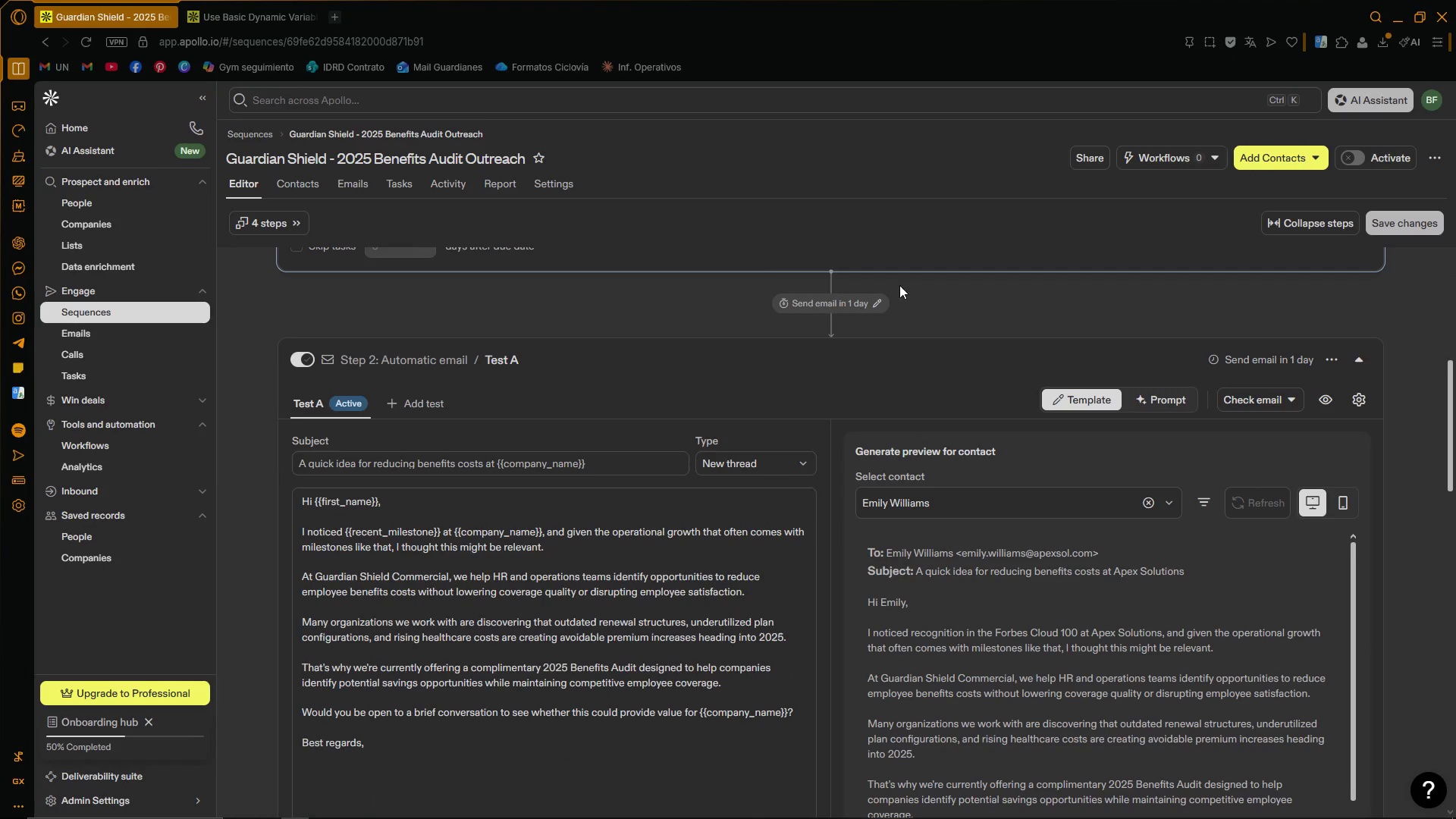 
left_click([829, 304])
 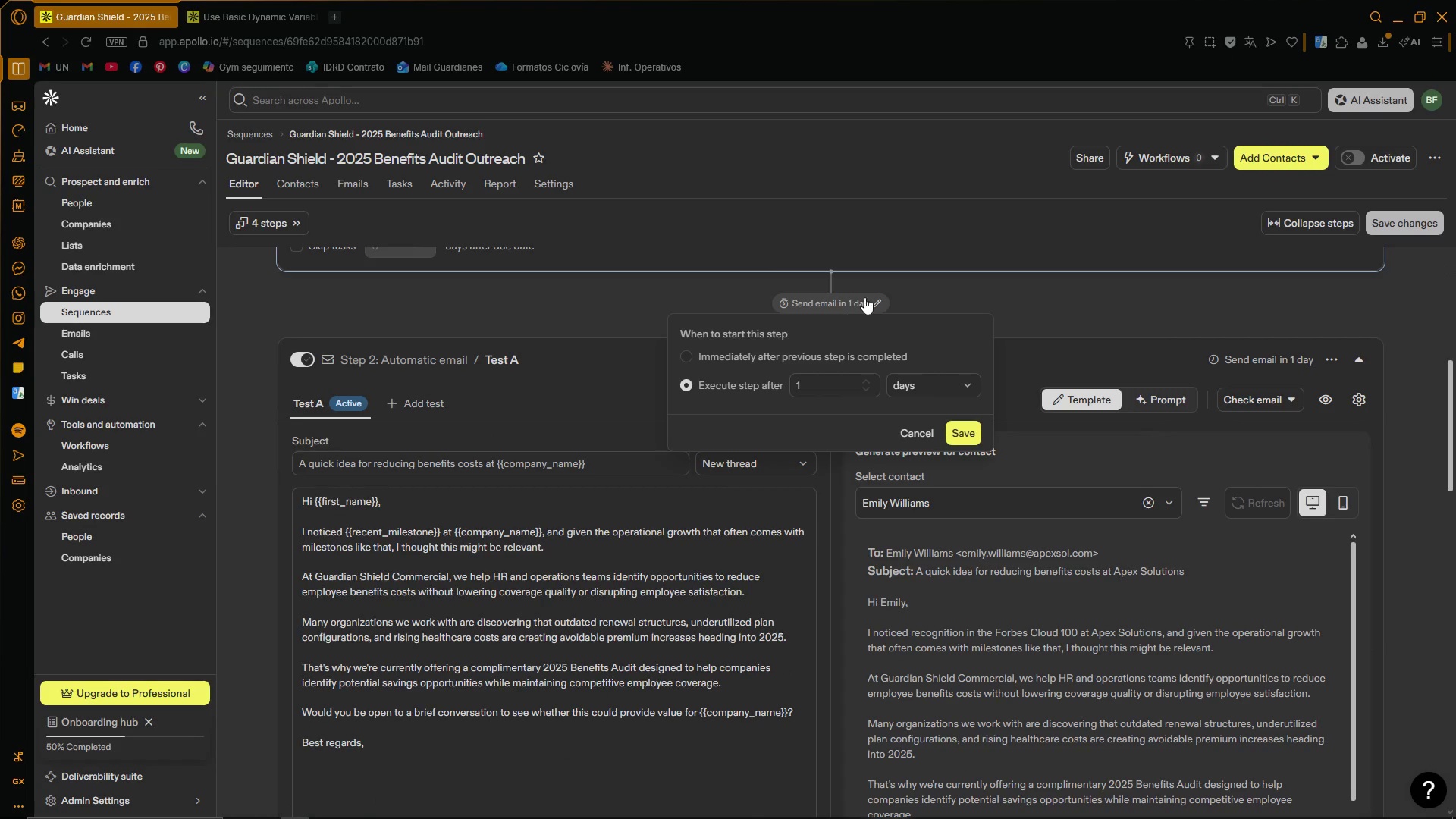 
left_click([1006, 292])
 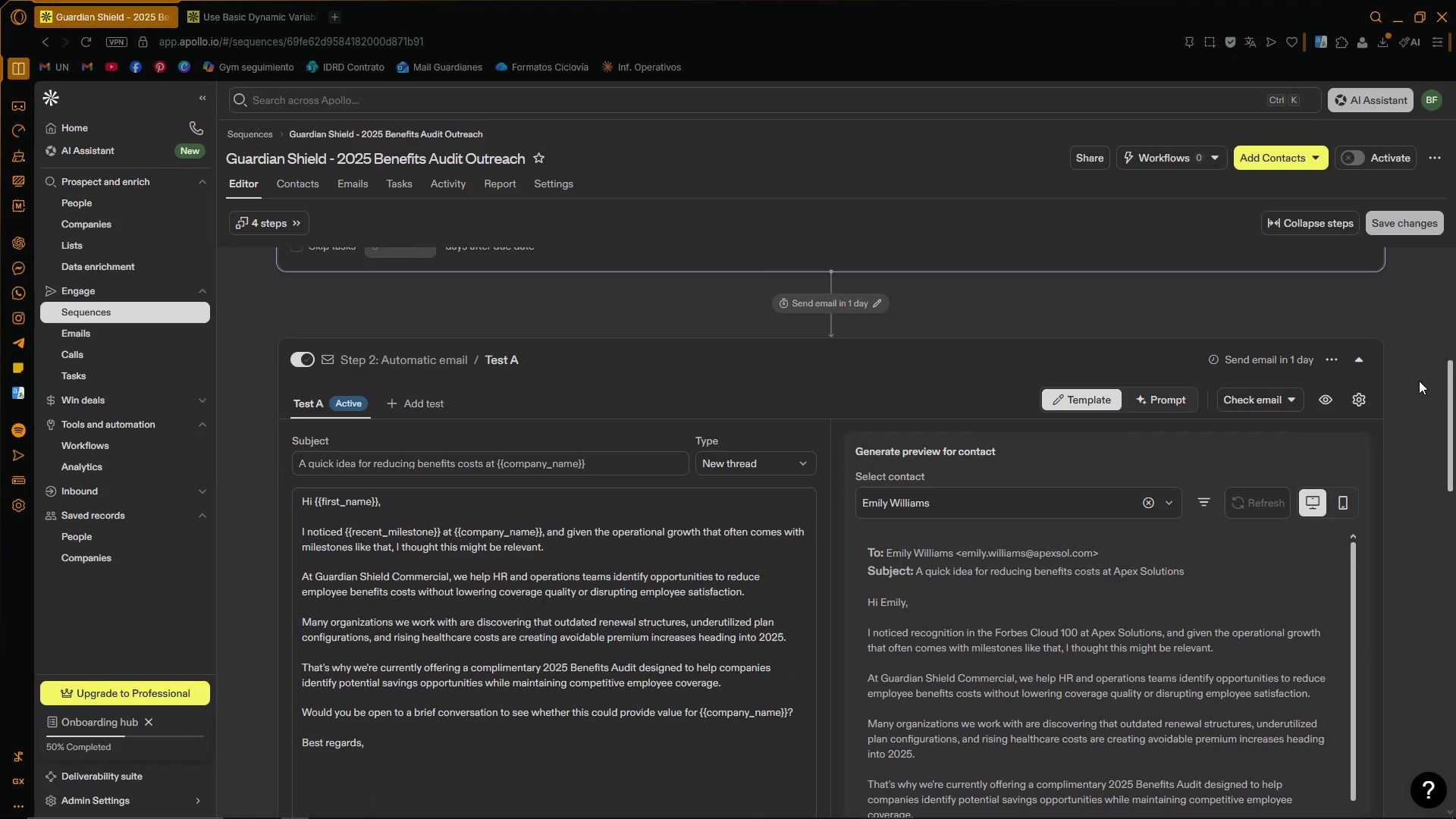 
left_click_drag(start_coordinate=[1449, 397], to_coordinate=[1448, 419])
 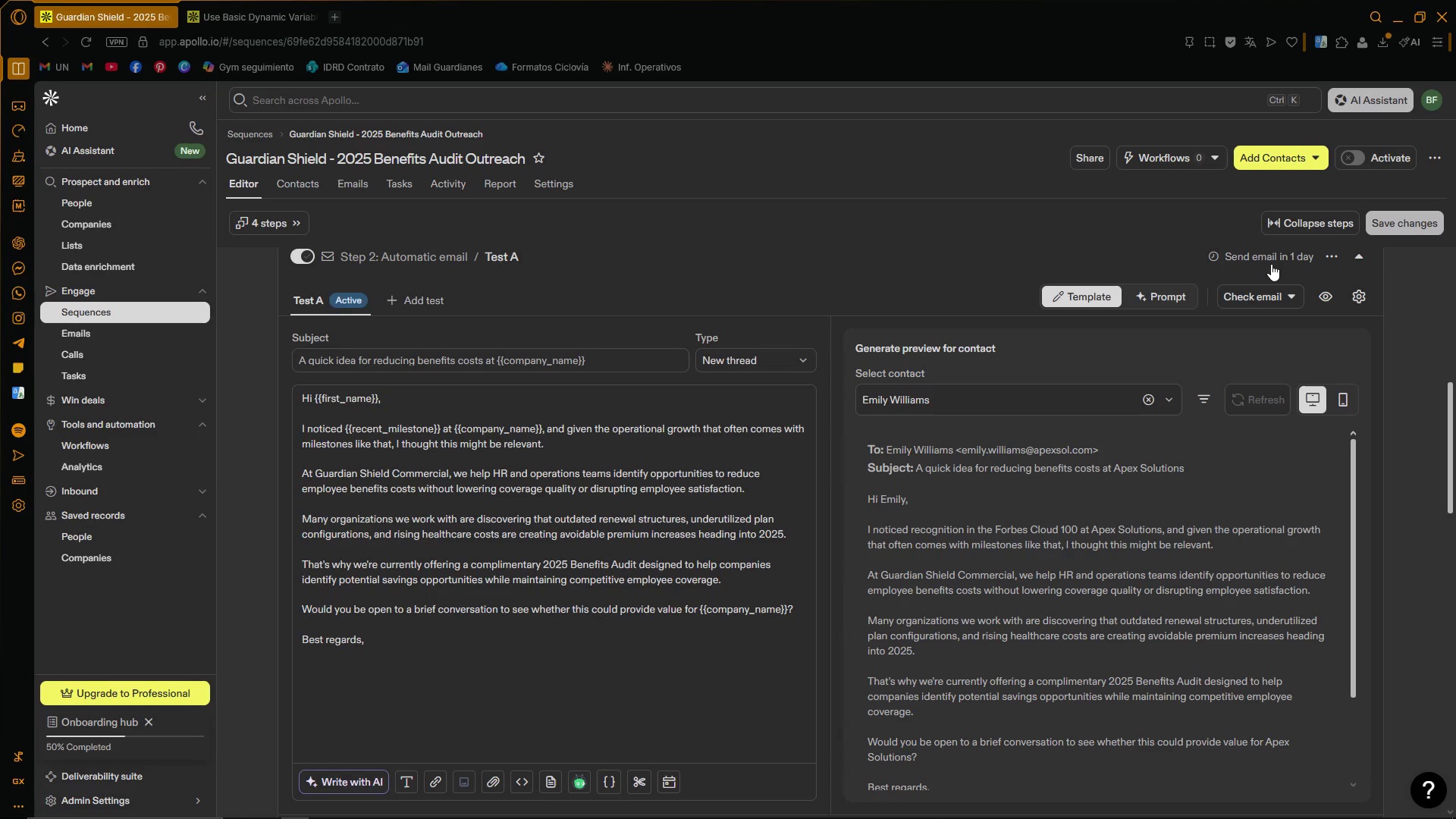 
left_click([1272, 258])
 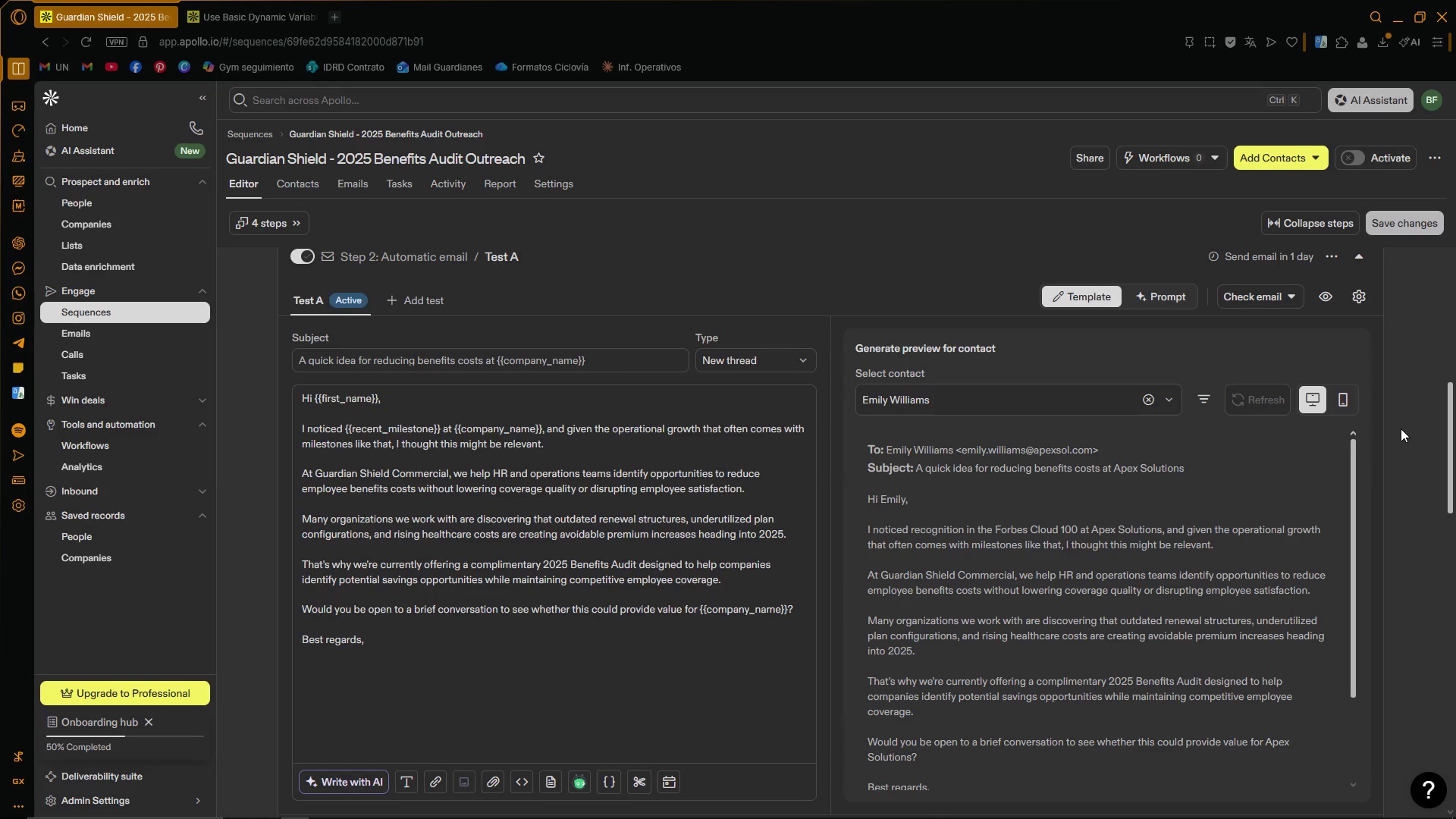 
scroll: coordinate [1372, 416], scroll_direction: down, amount: 1.0
 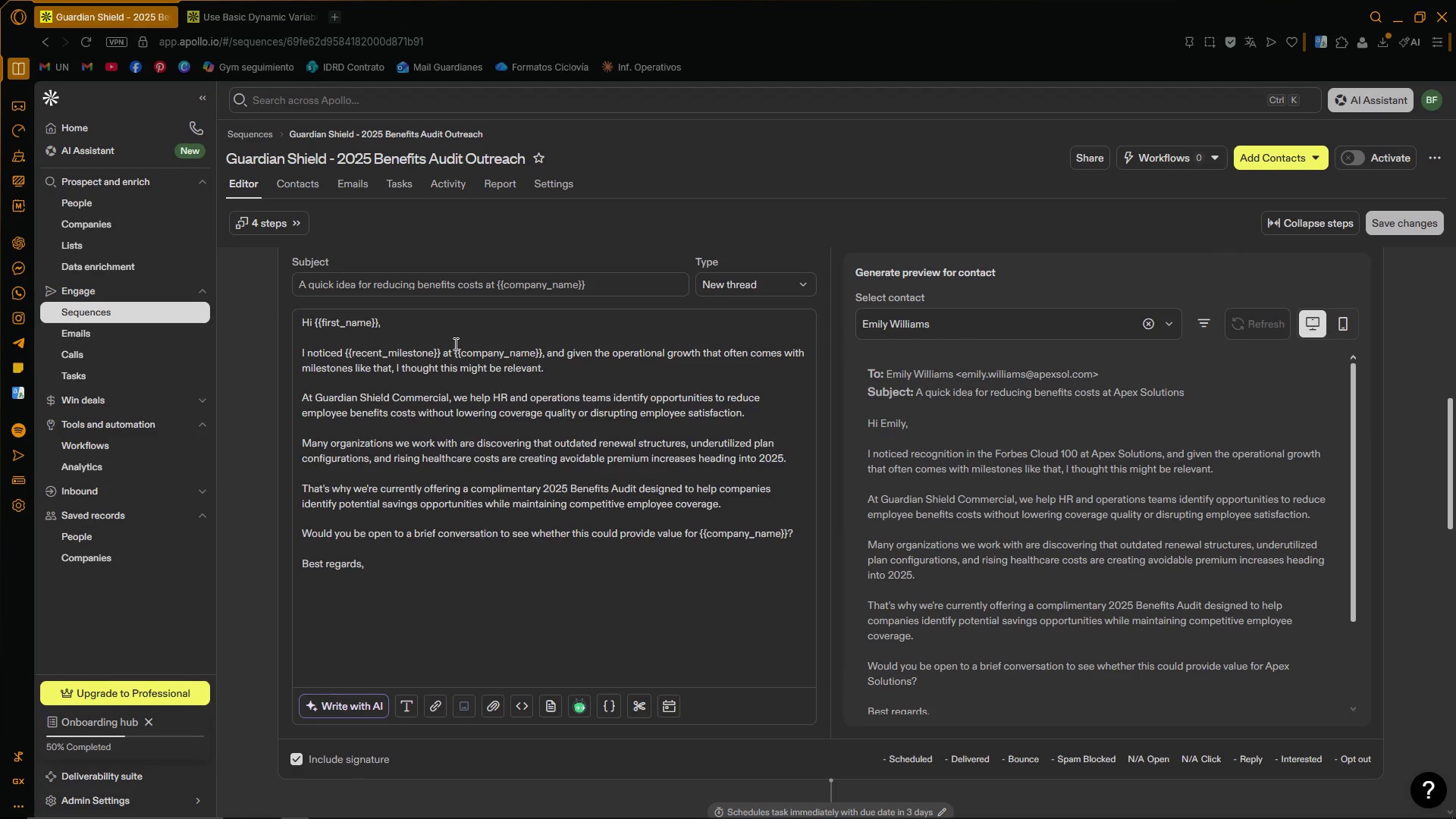 
left_click_drag(start_coordinate=[407, 327], to_coordinate=[313, 328])
 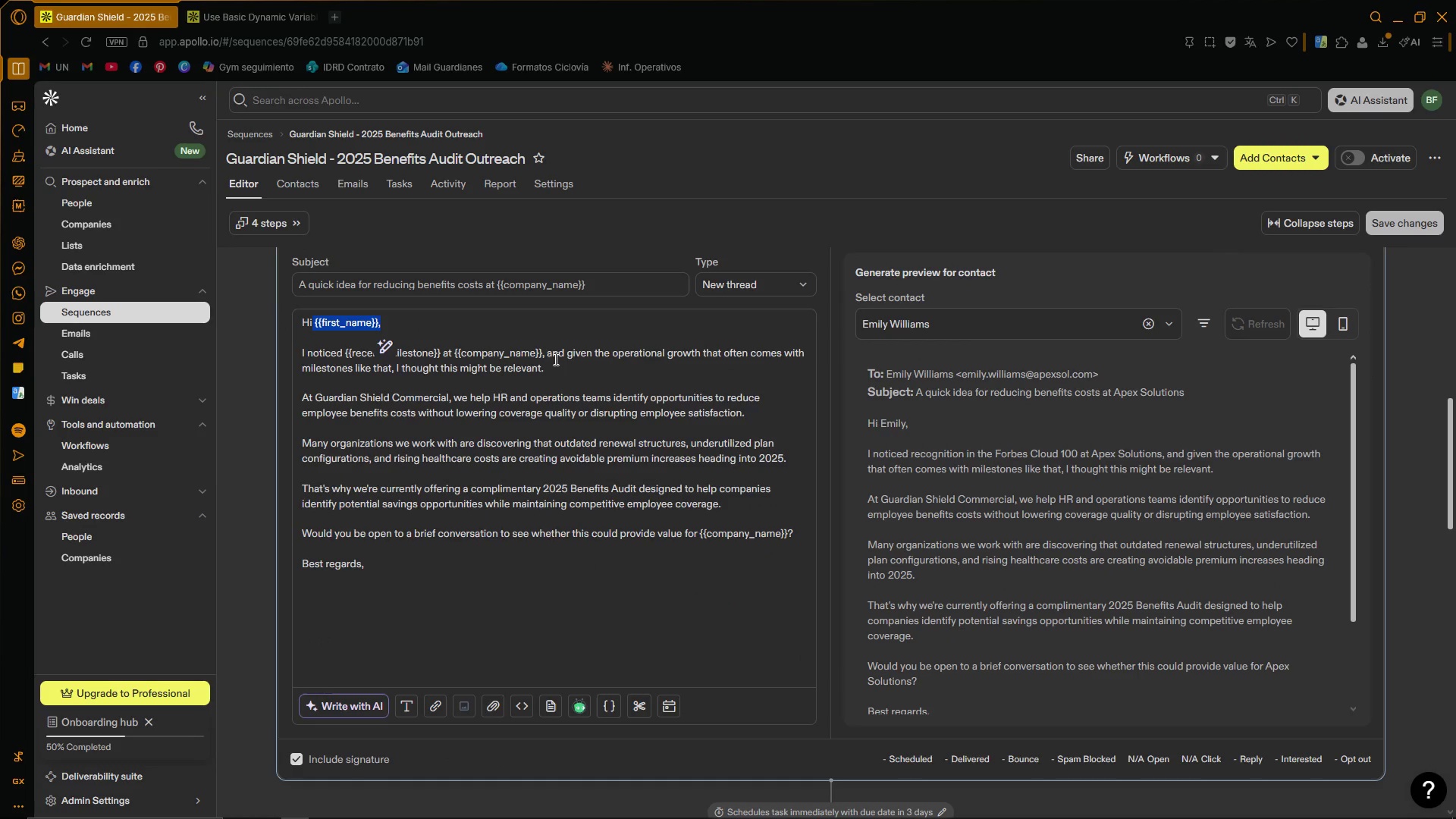 
left_click_drag(start_coordinate=[545, 352], to_coordinate=[454, 356])
 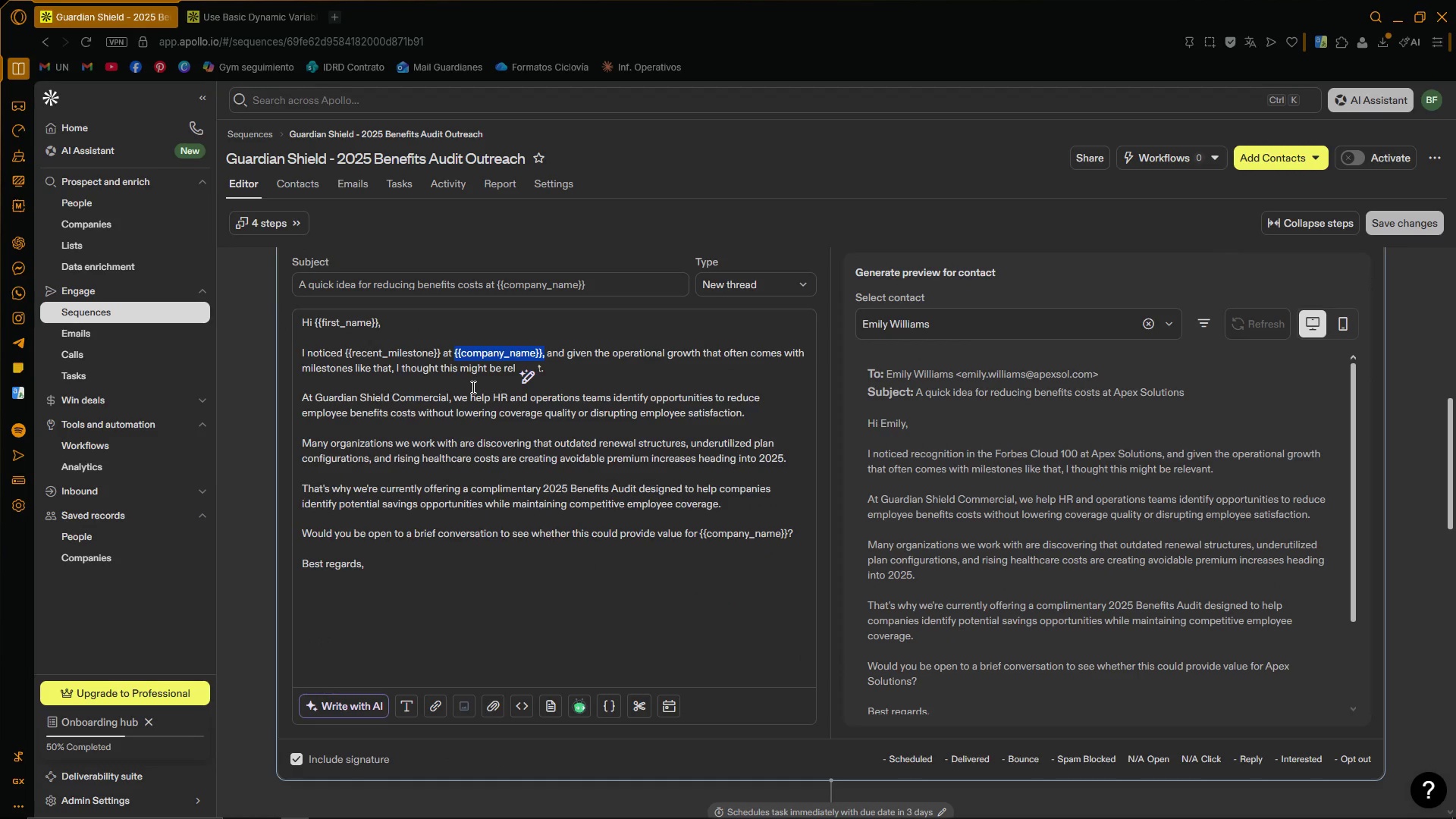 
left_click([472, 387])
 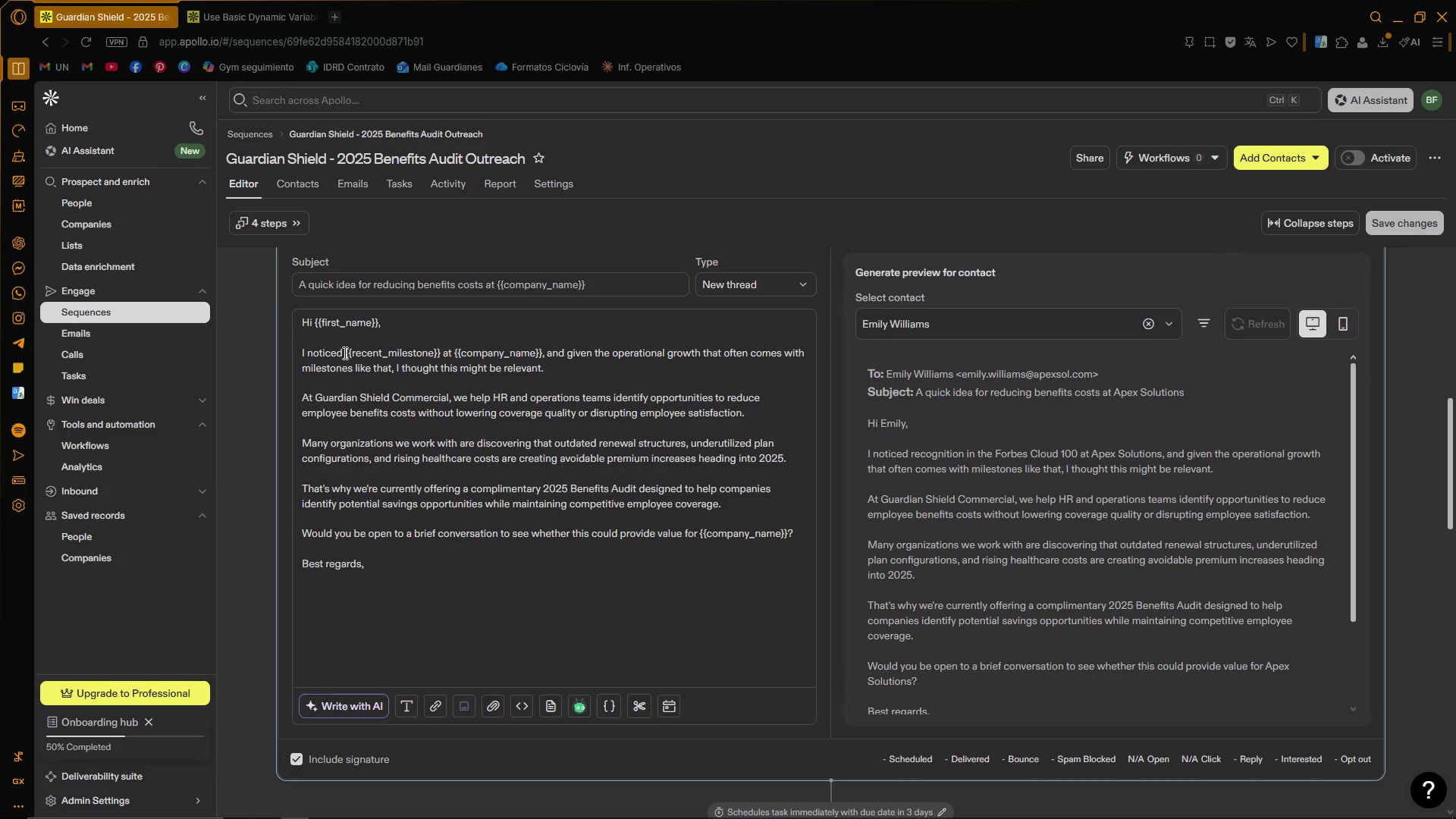 
left_click_drag(start_coordinate=[343, 353], to_coordinate=[441, 353])
 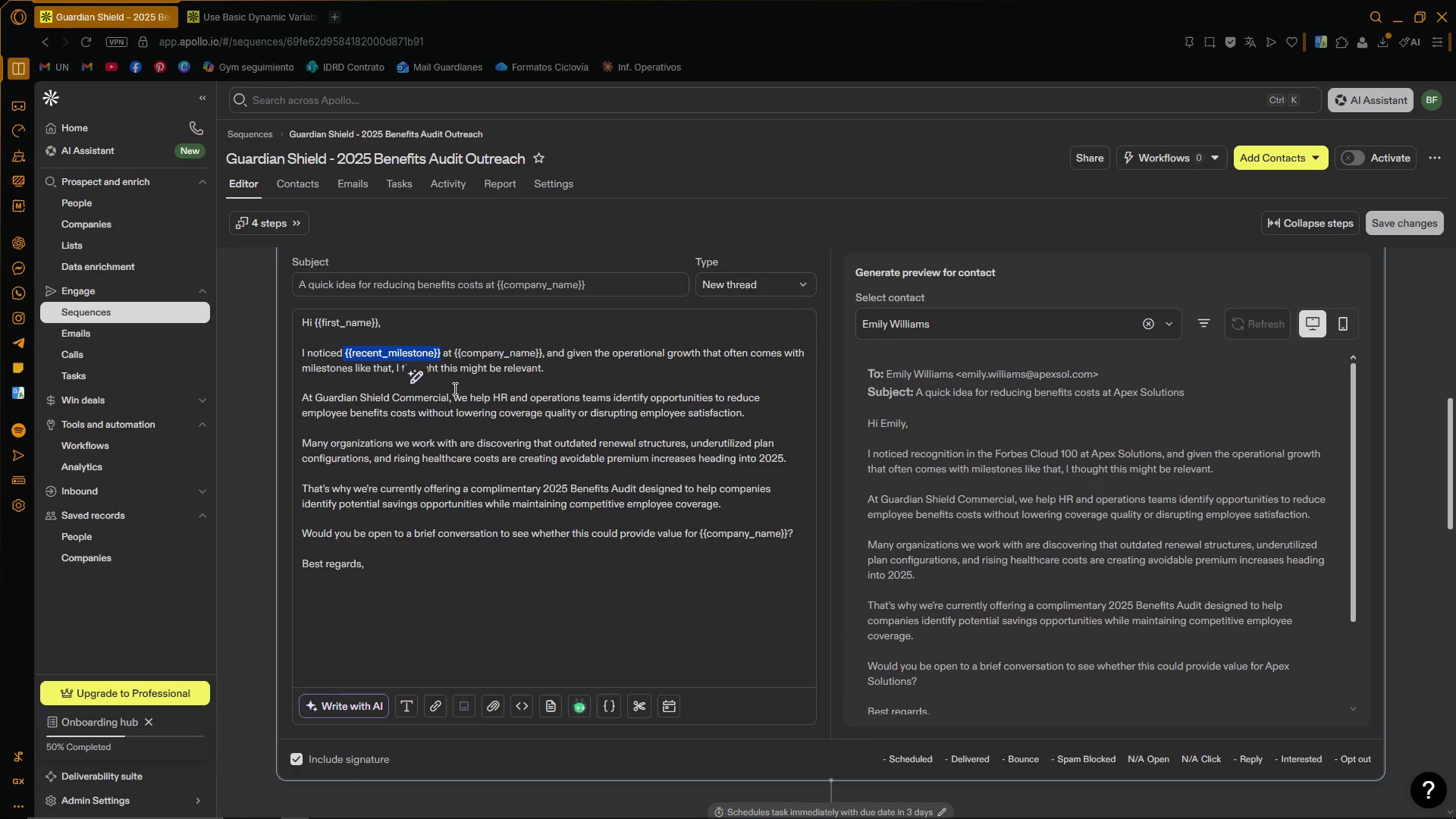 
left_click([488, 381])
 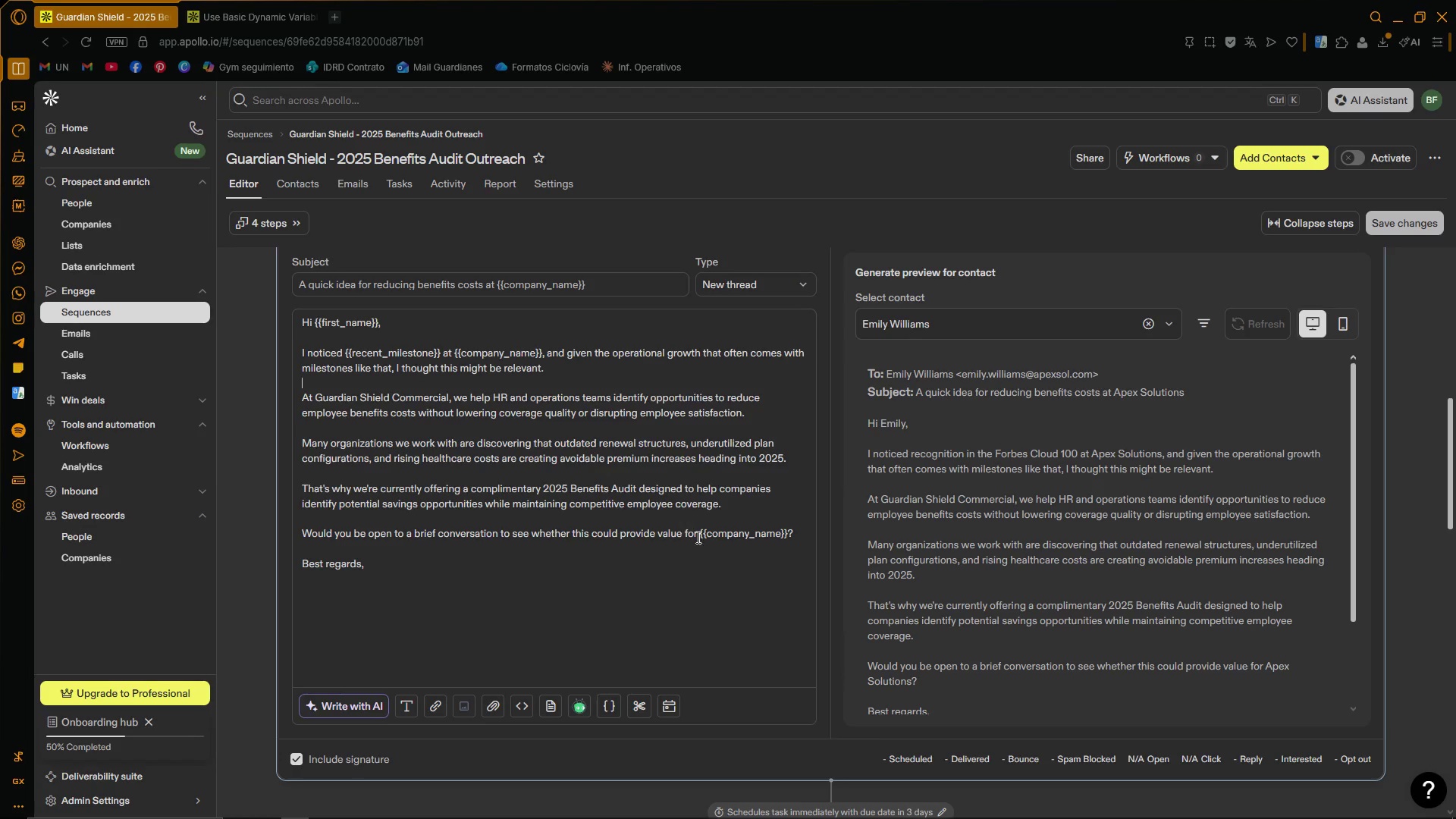 
left_click_drag(start_coordinate=[701, 536], to_coordinate=[789, 537])
 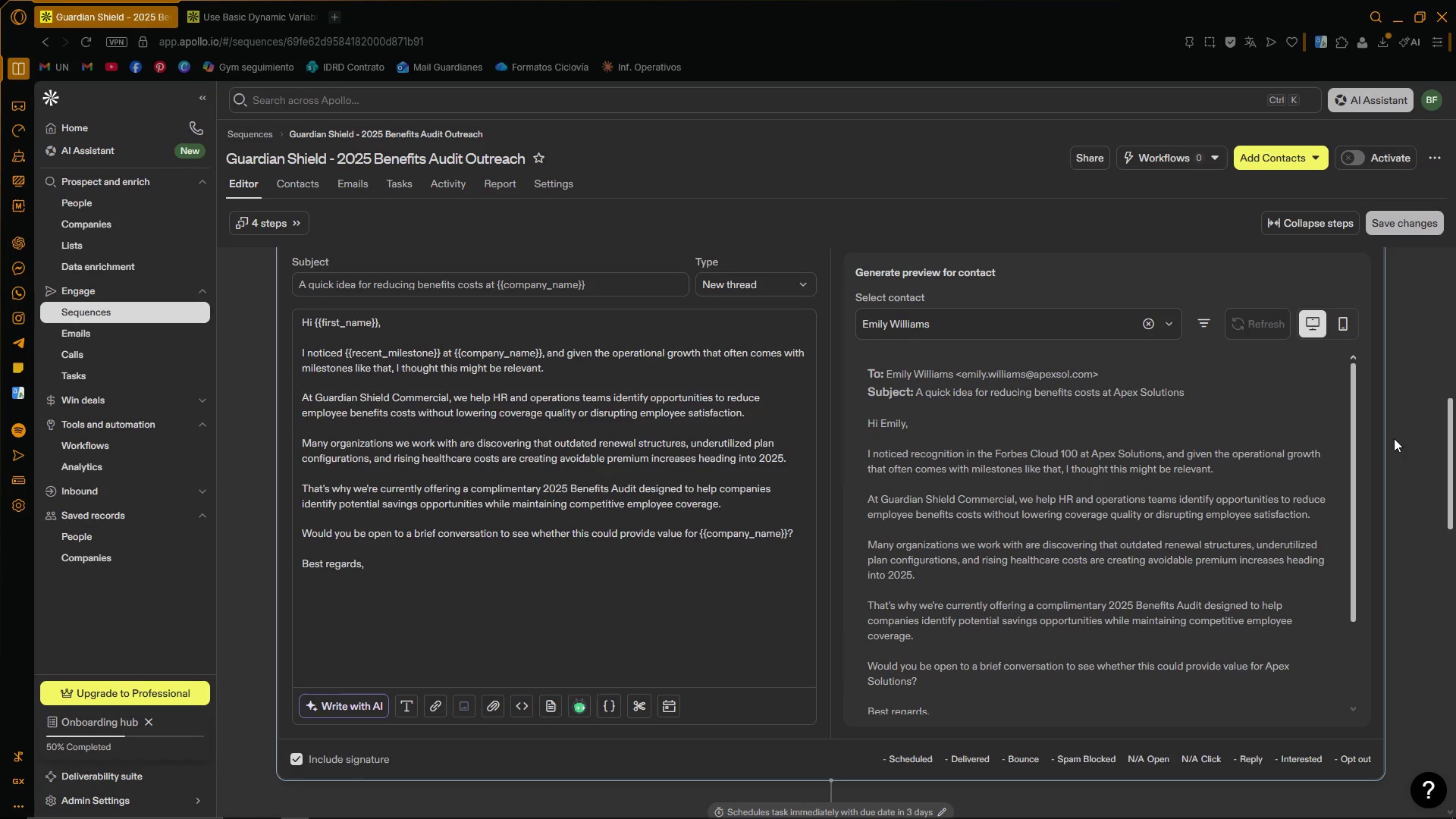 
left_click_drag(start_coordinate=[1449, 448], to_coordinate=[1433, 573])
 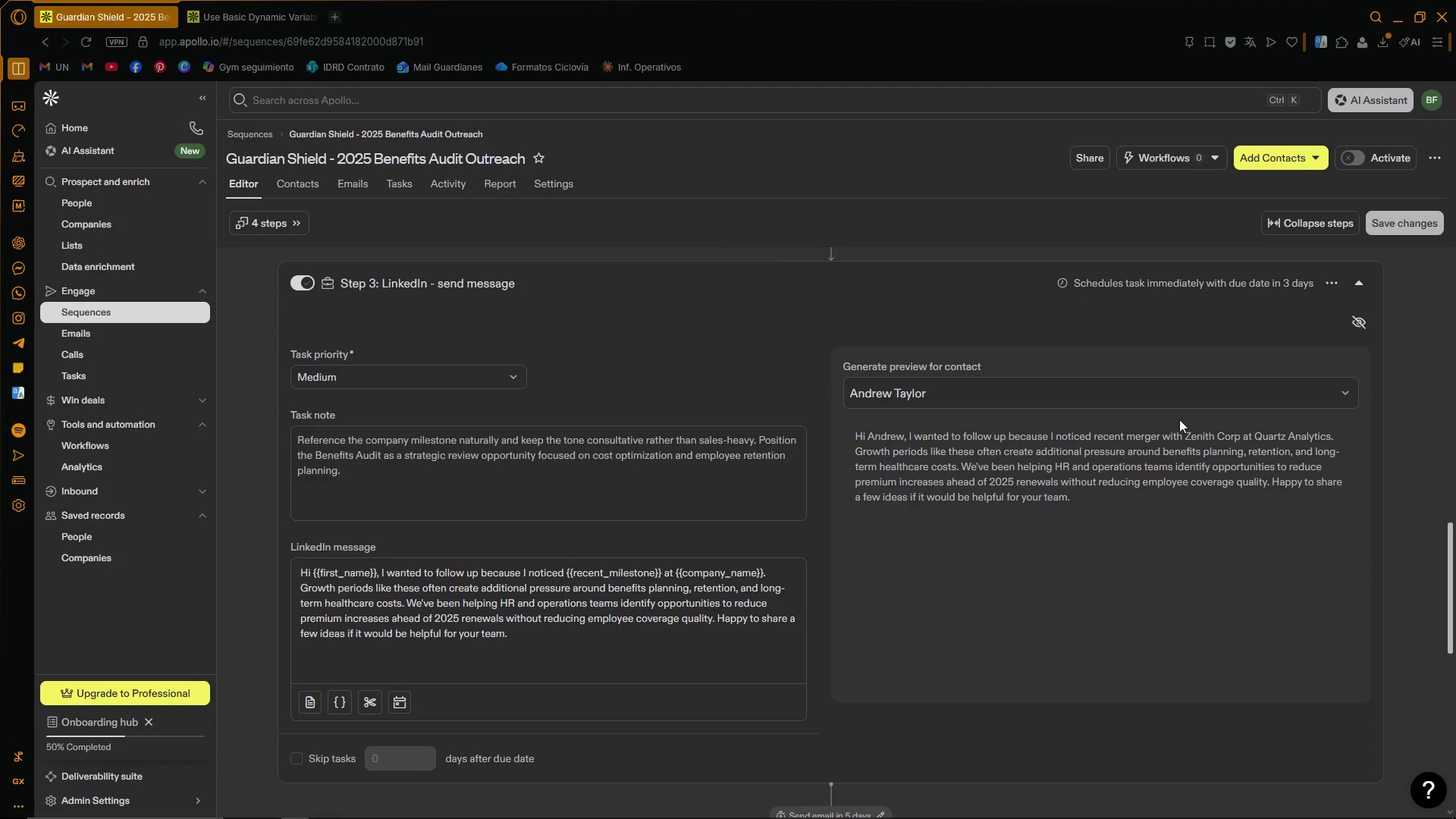 
scroll: coordinate [1178, 419], scroll_direction: up, amount: 1.0
 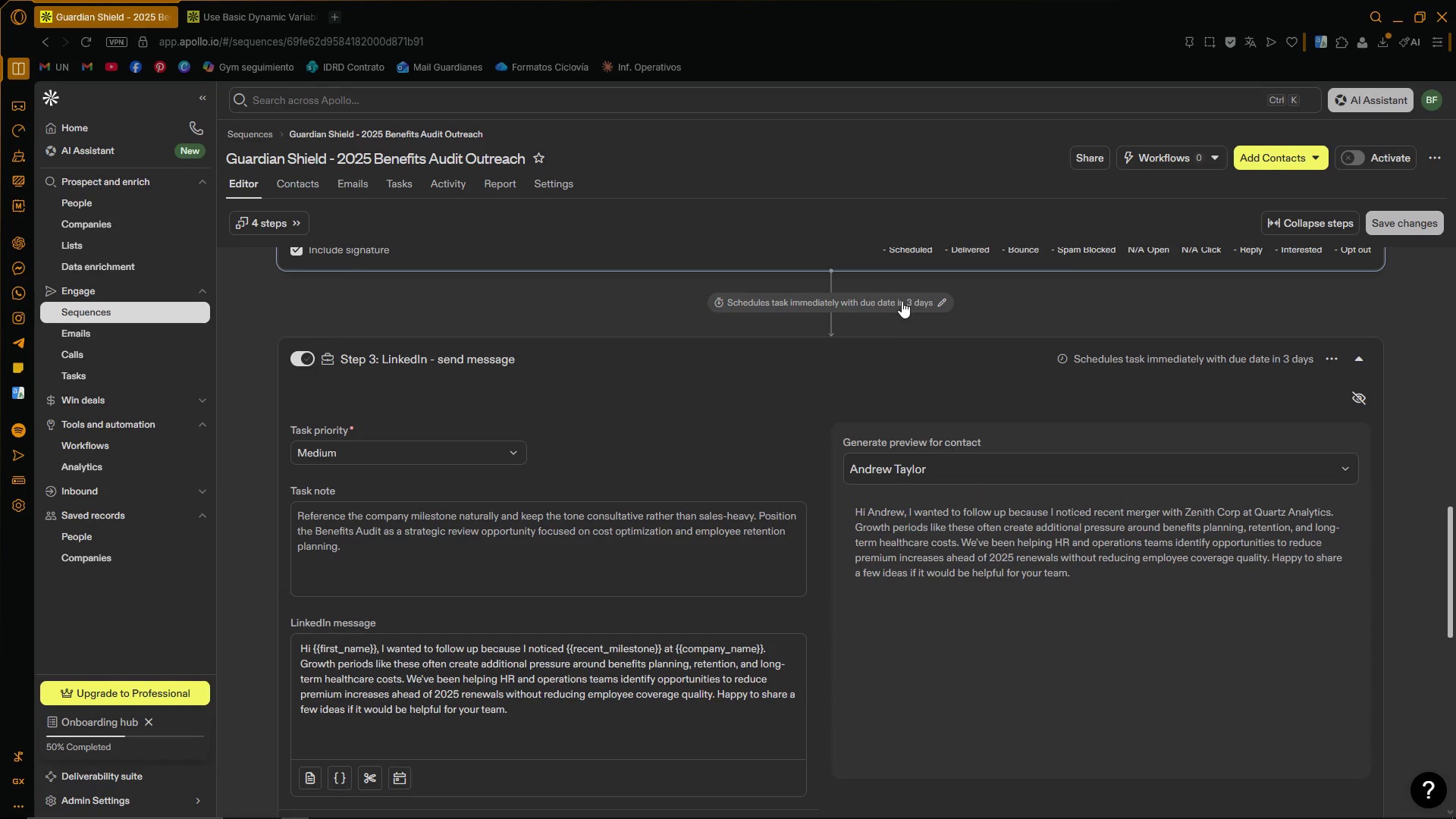 
left_click([900, 300])
 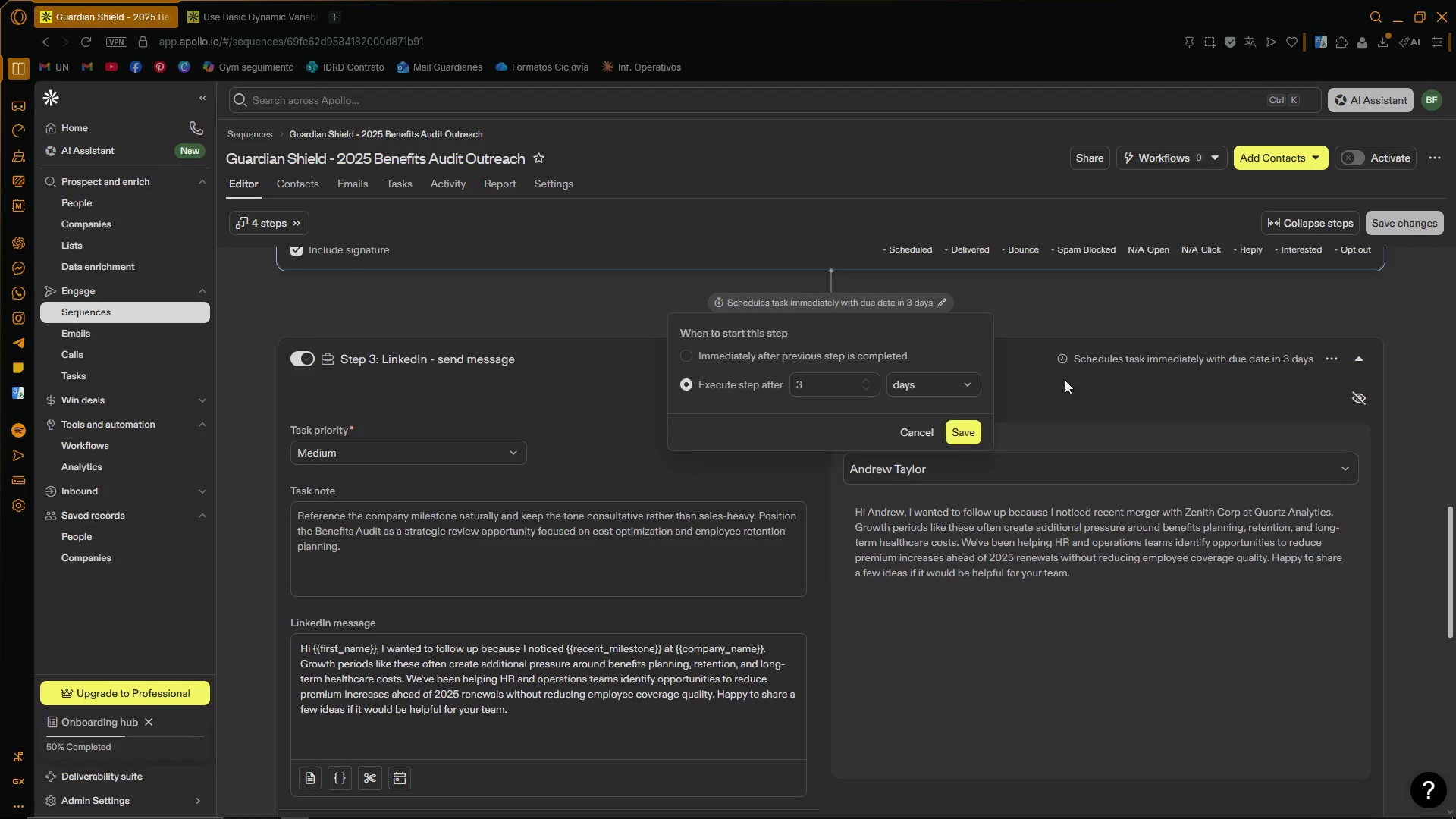 
left_click([977, 439])
 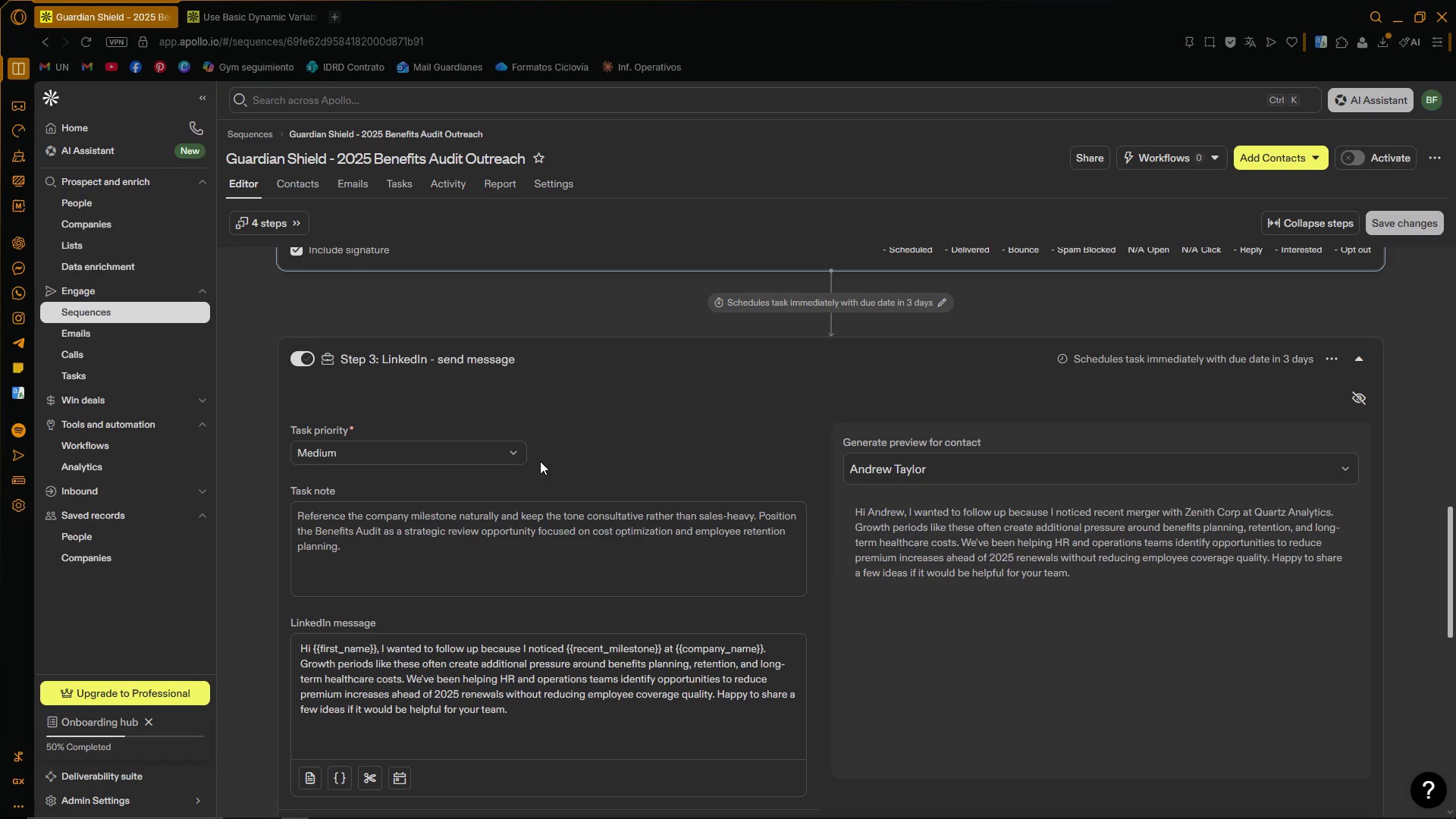 
scroll: coordinate [499, 460], scroll_direction: down, amount: 1.0
 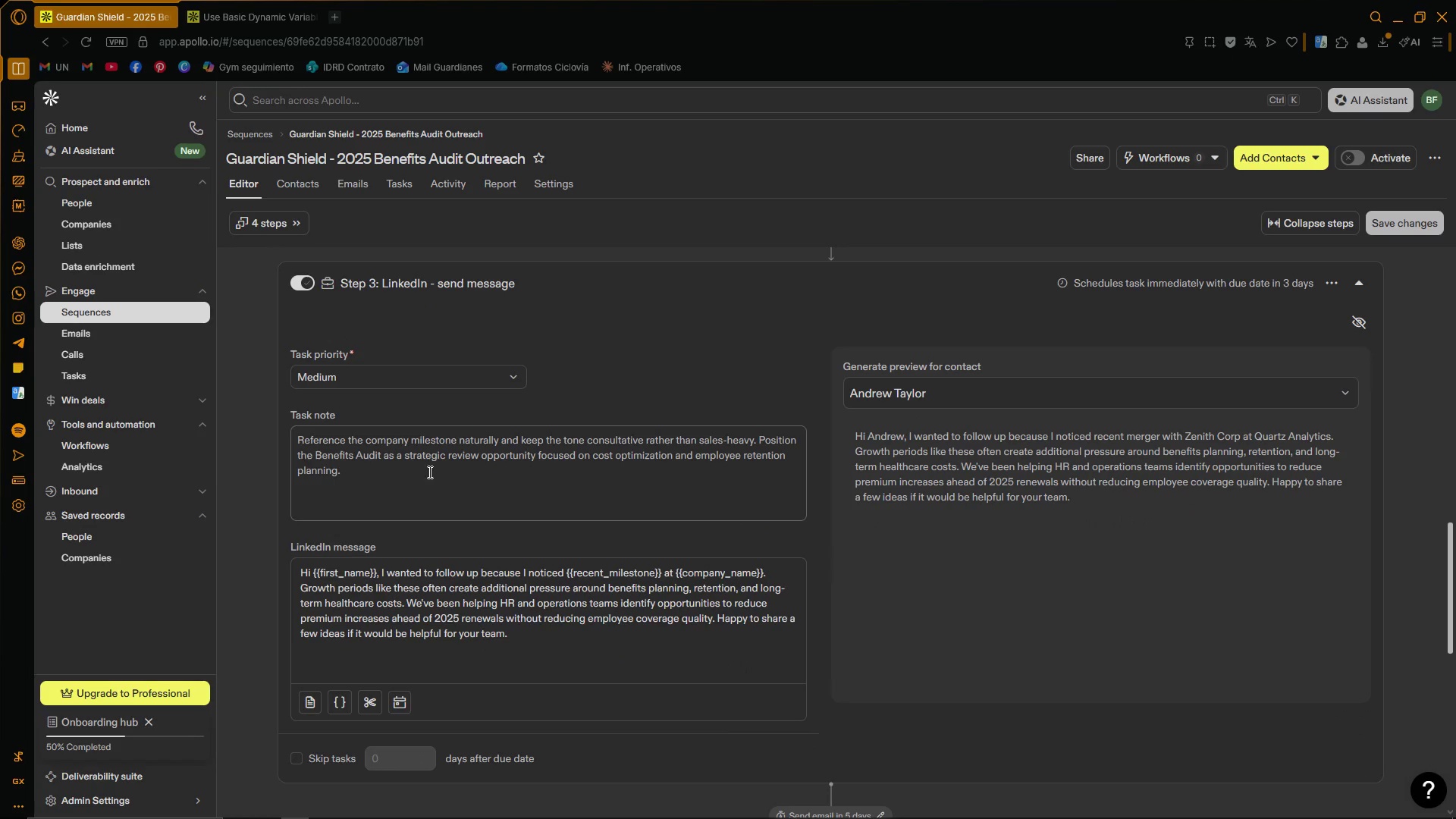 
left_click_drag(start_coordinate=[397, 472], to_coordinate=[289, 419])
 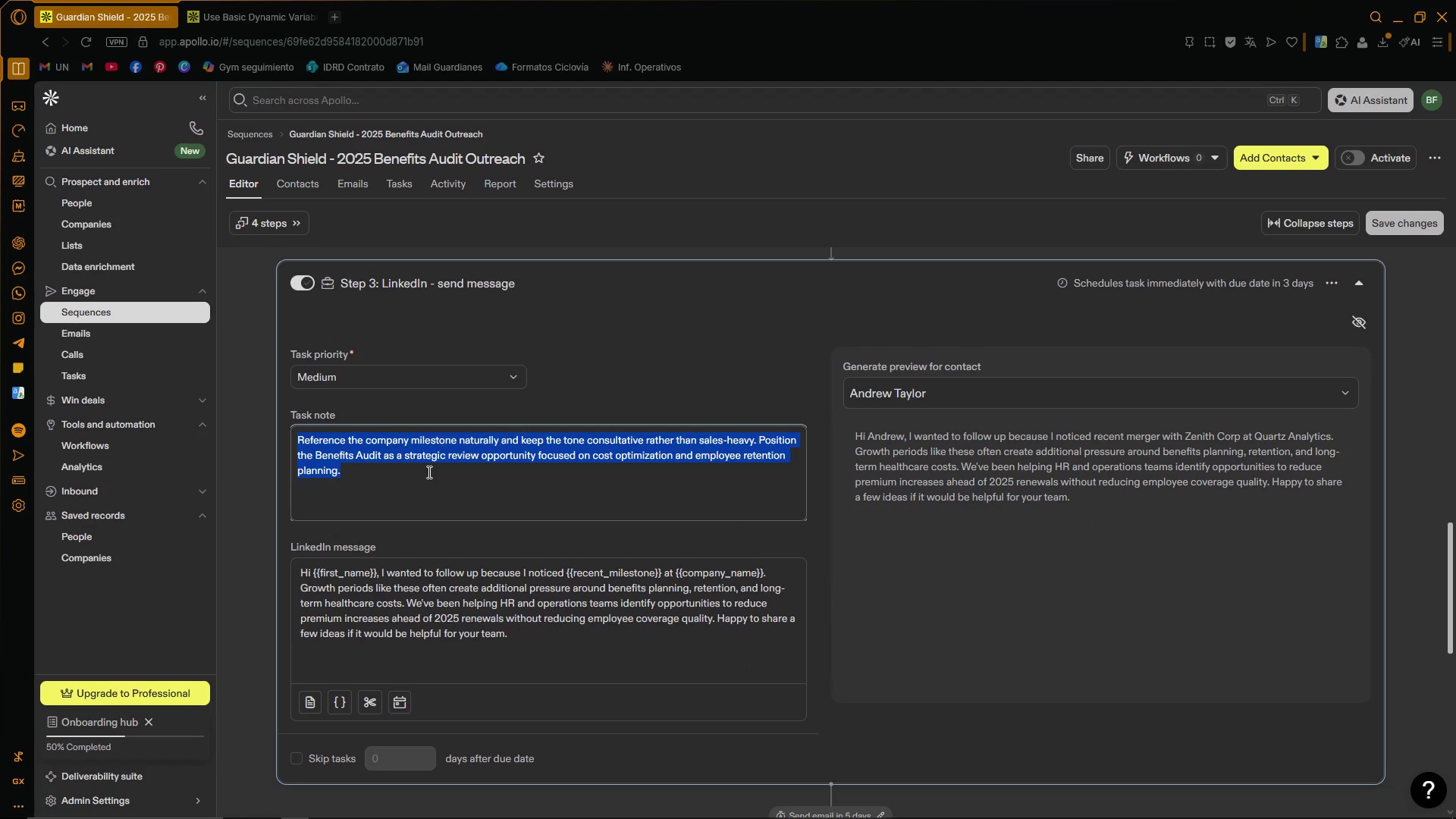 
left_click([427, 472])
 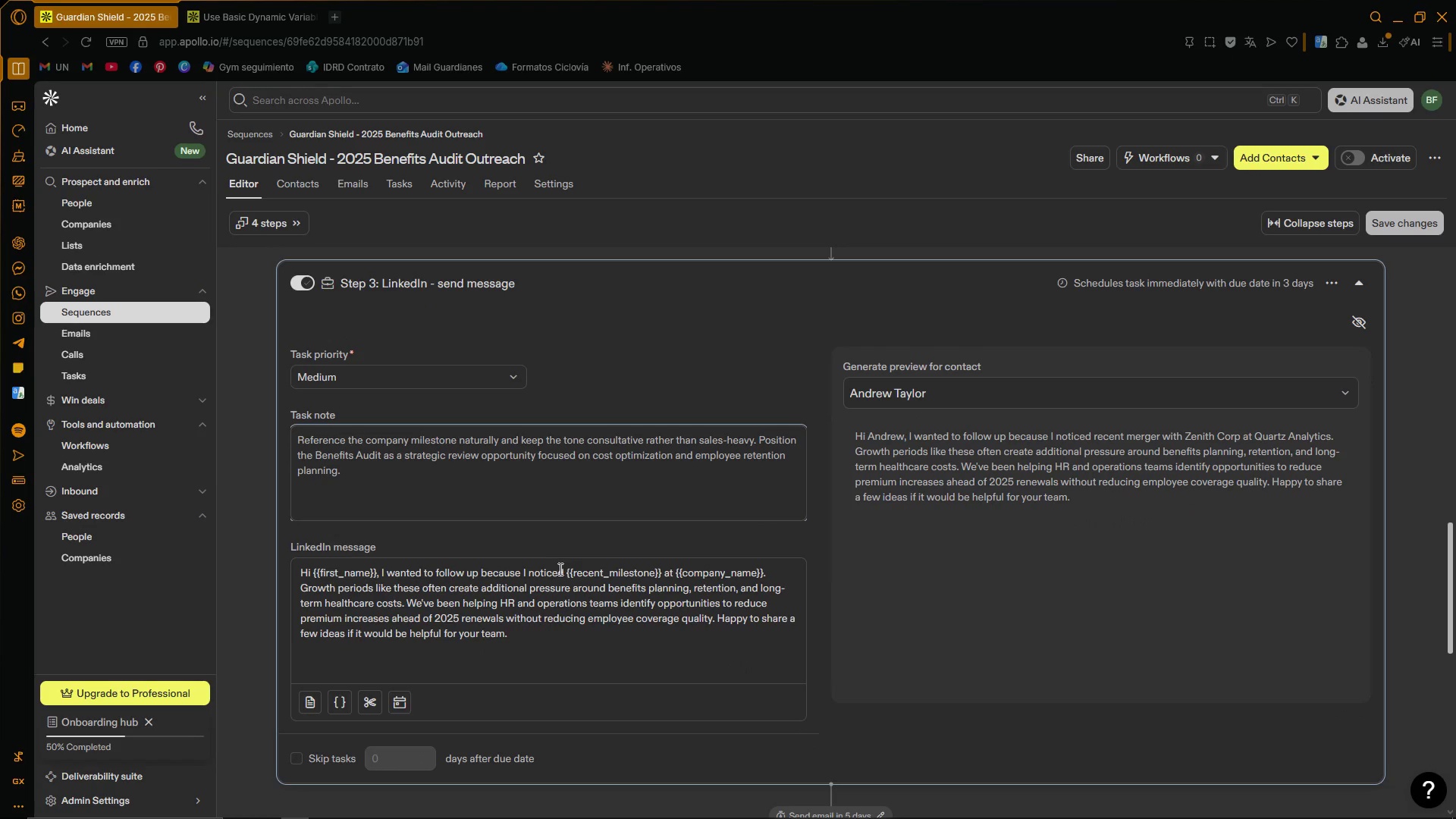 
left_click_drag(start_coordinate=[567, 573], to_coordinate=[661, 573])
 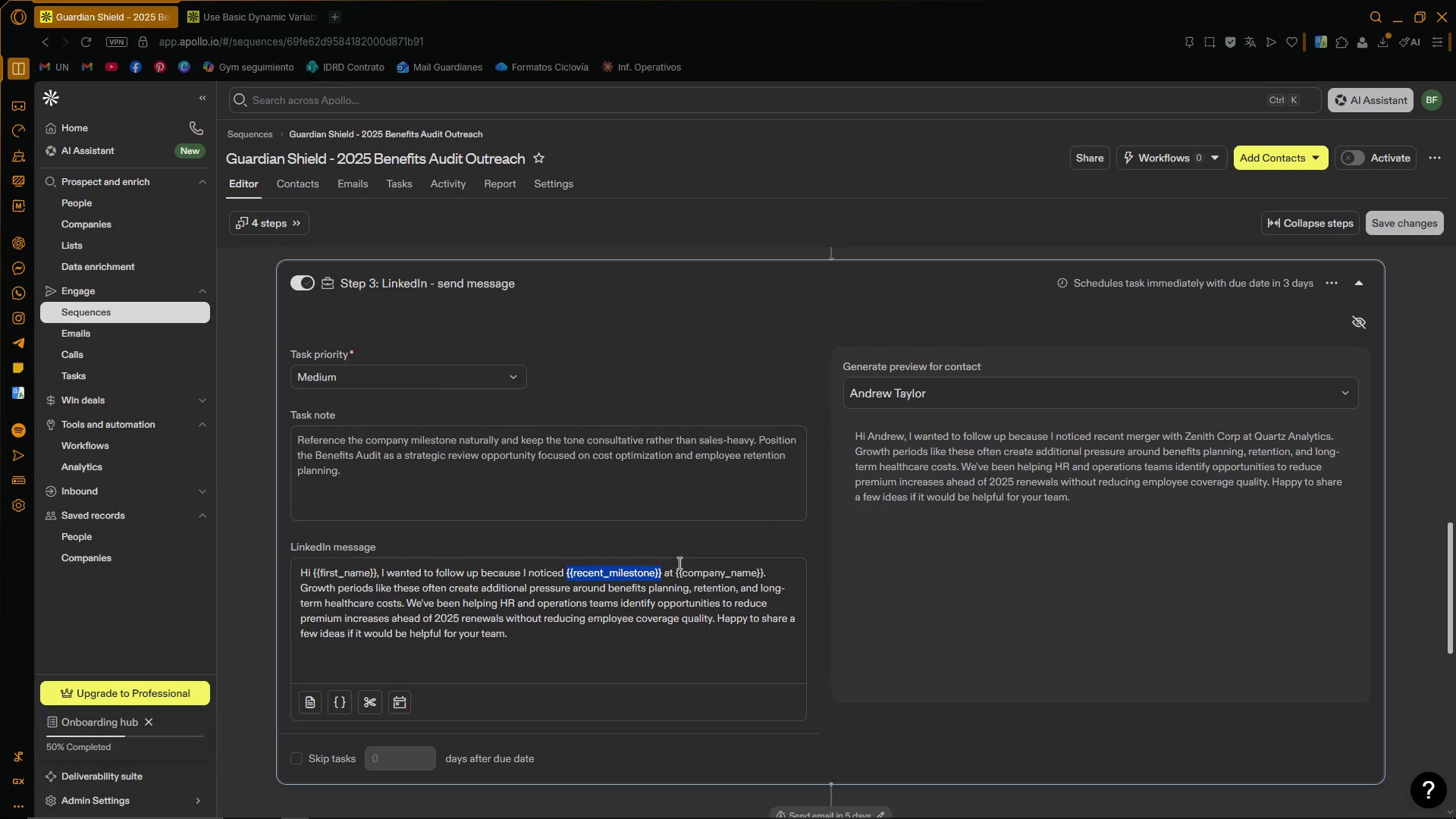 
left_click_drag(start_coordinate=[675, 571], to_coordinate=[763, 577])
 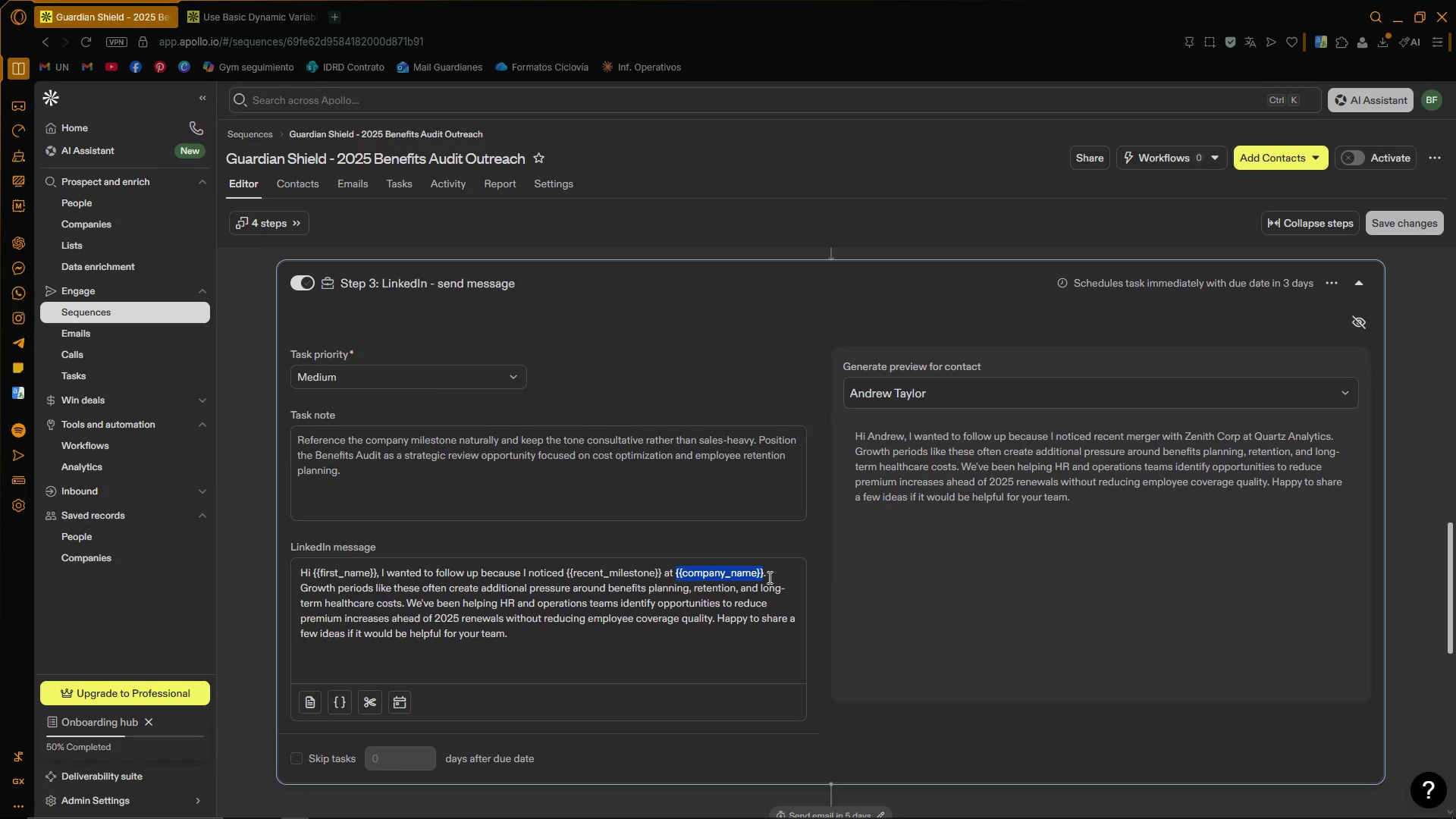 
left_click([769, 576])
 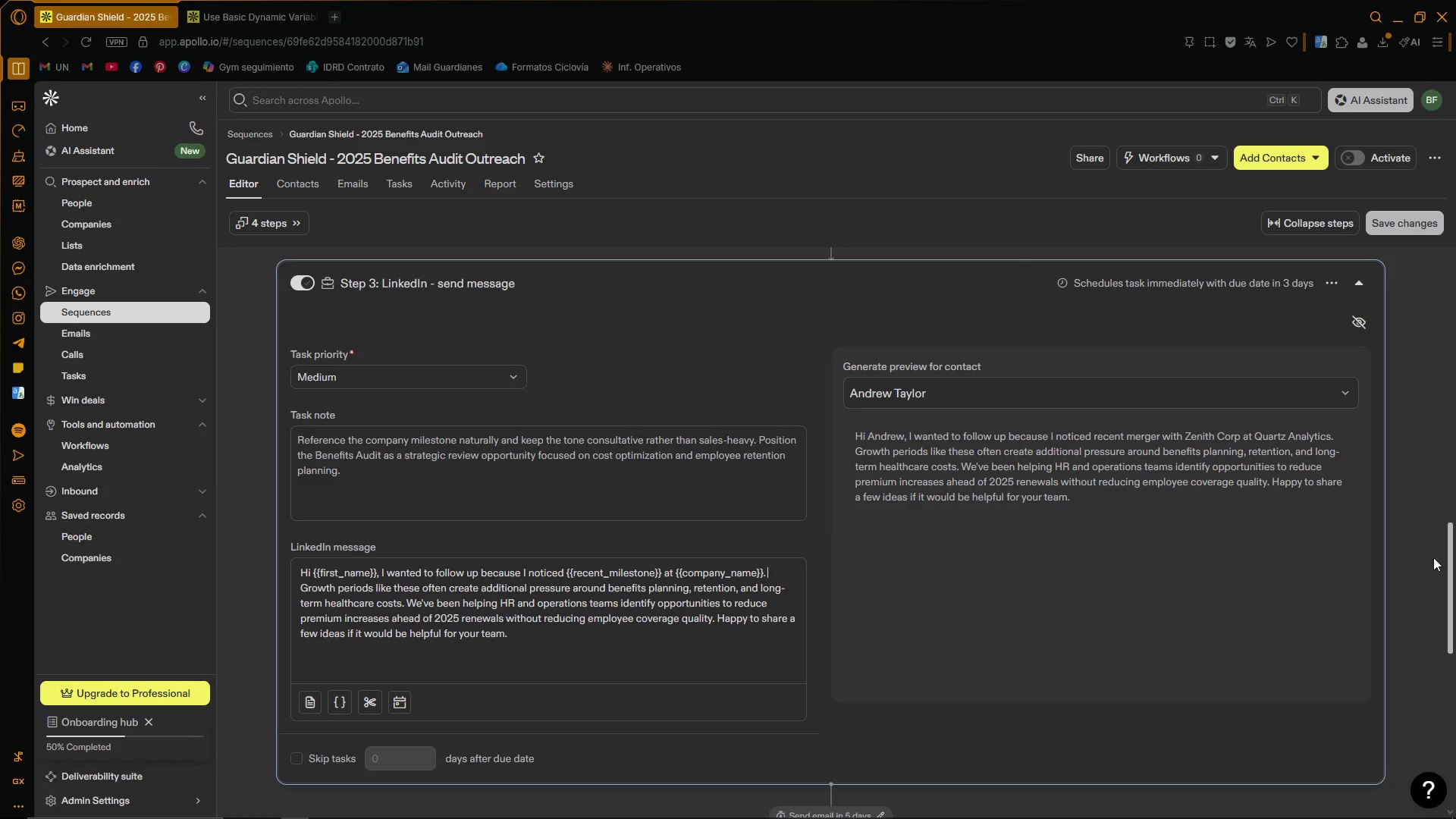 
left_click_drag(start_coordinate=[1450, 557], to_coordinate=[1455, 684])
 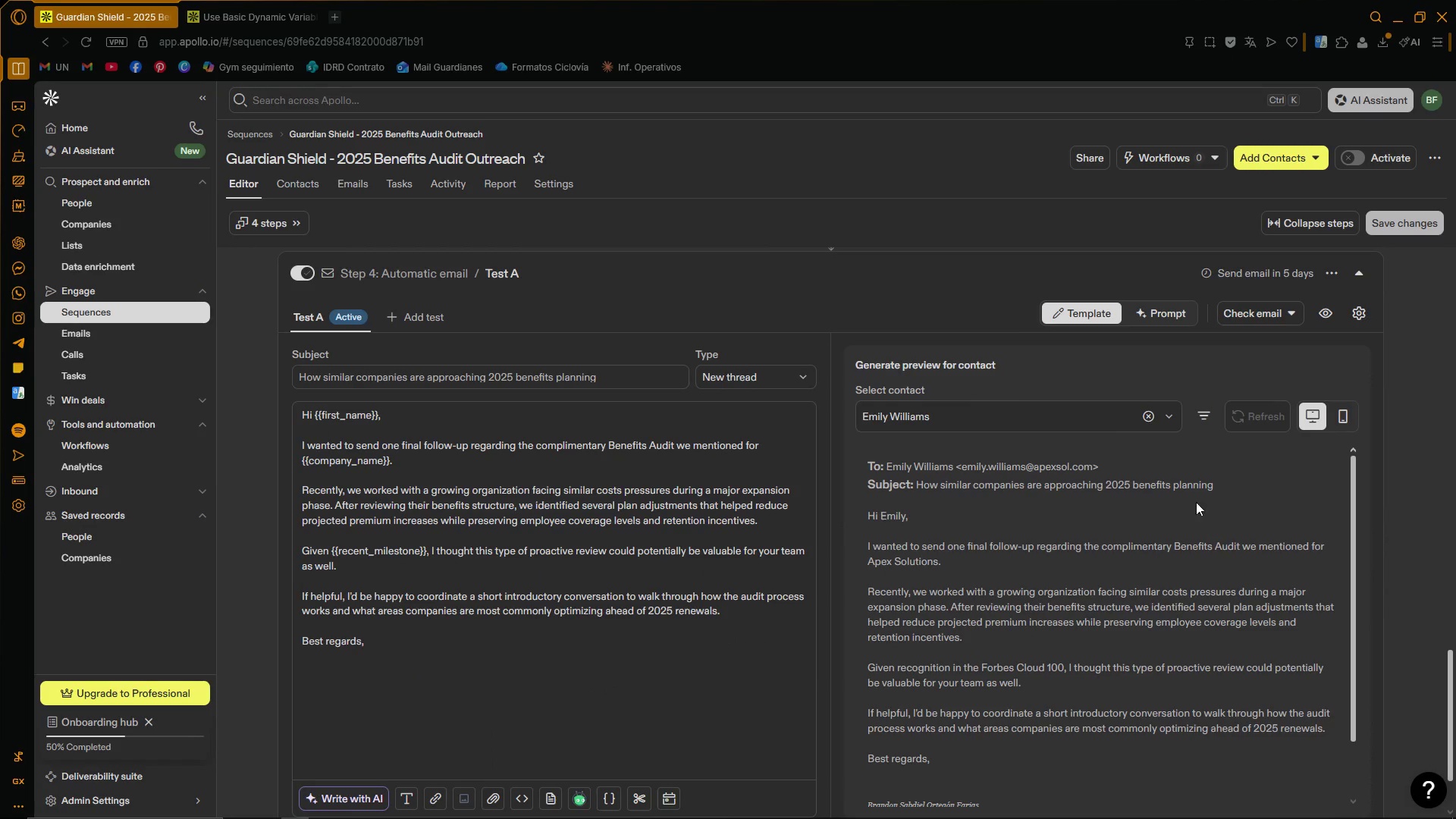 
scroll: coordinate [941, 378], scroll_direction: up, amount: 1.0
 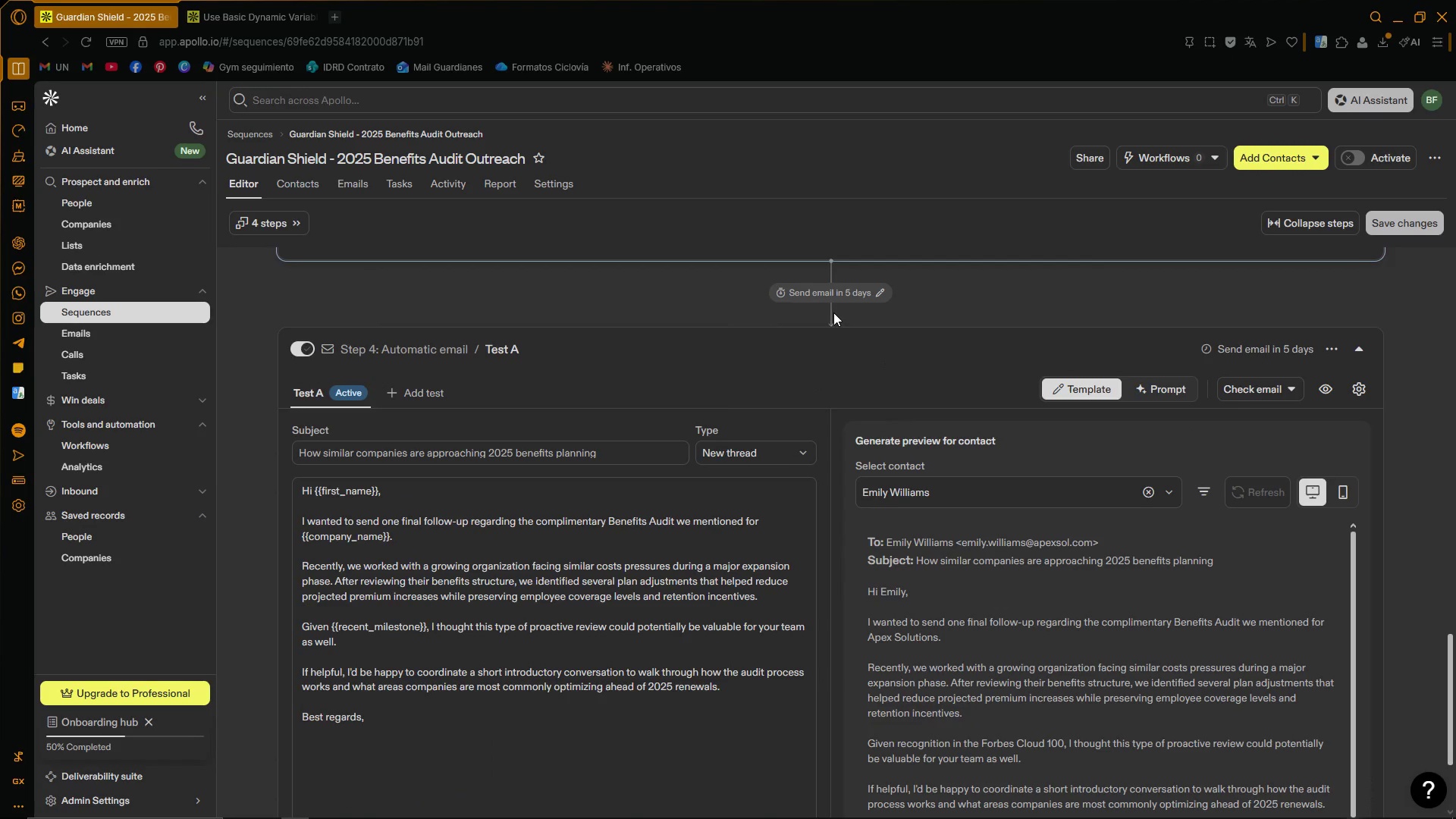 
left_click([829, 291])
 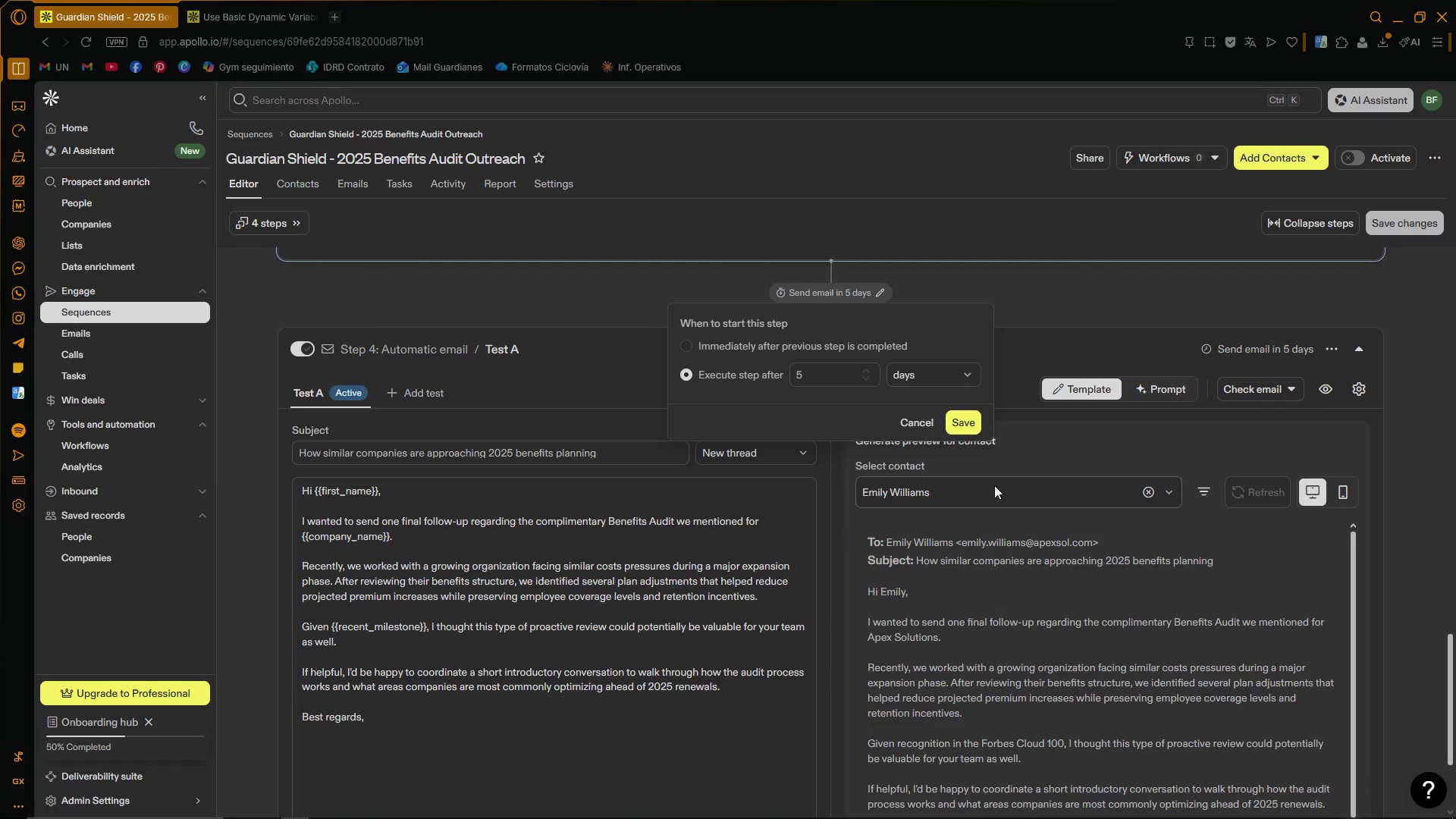 
left_click([971, 424])
 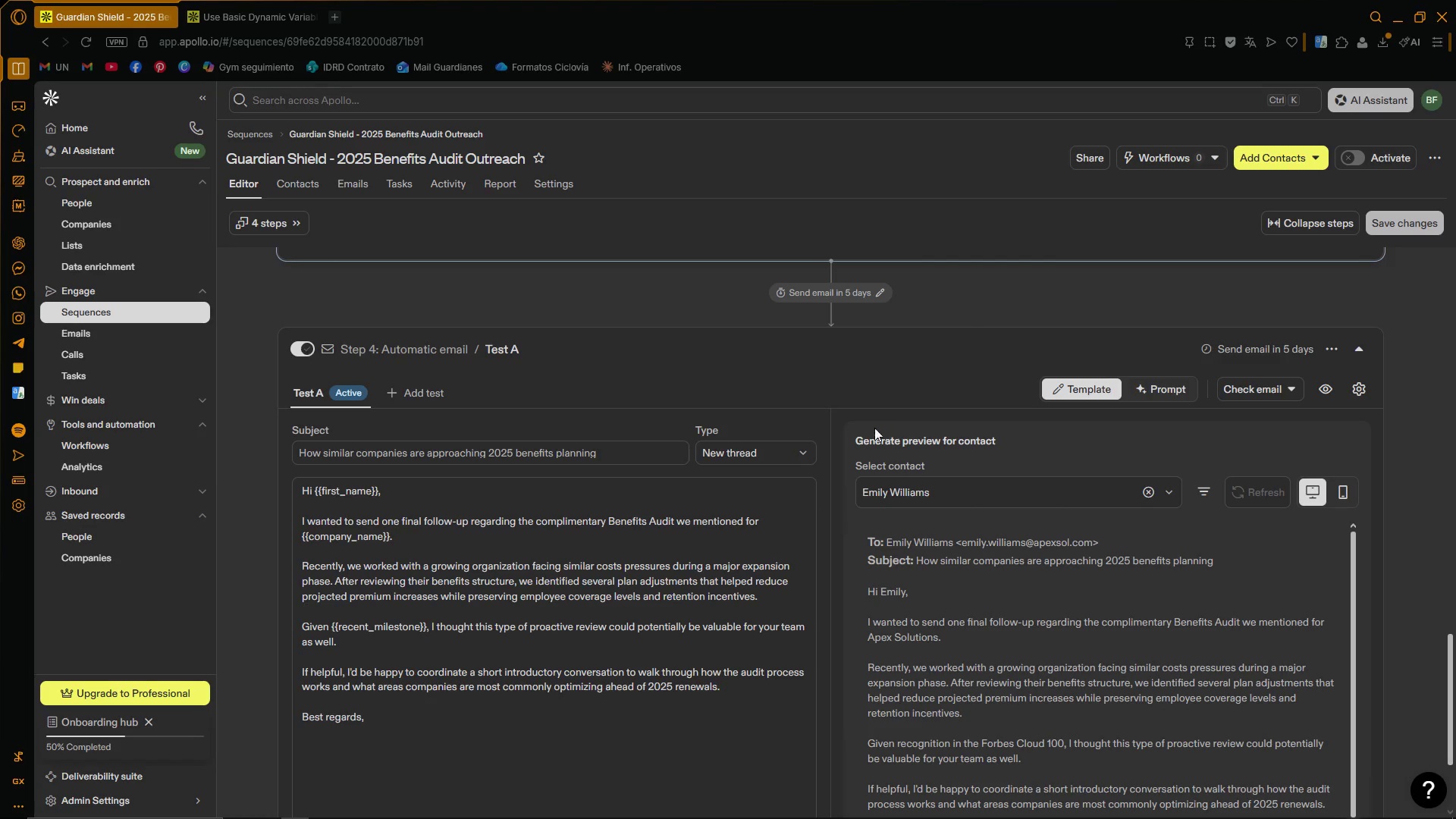 
scroll: coordinate [795, 416], scroll_direction: down, amount: 1.0
 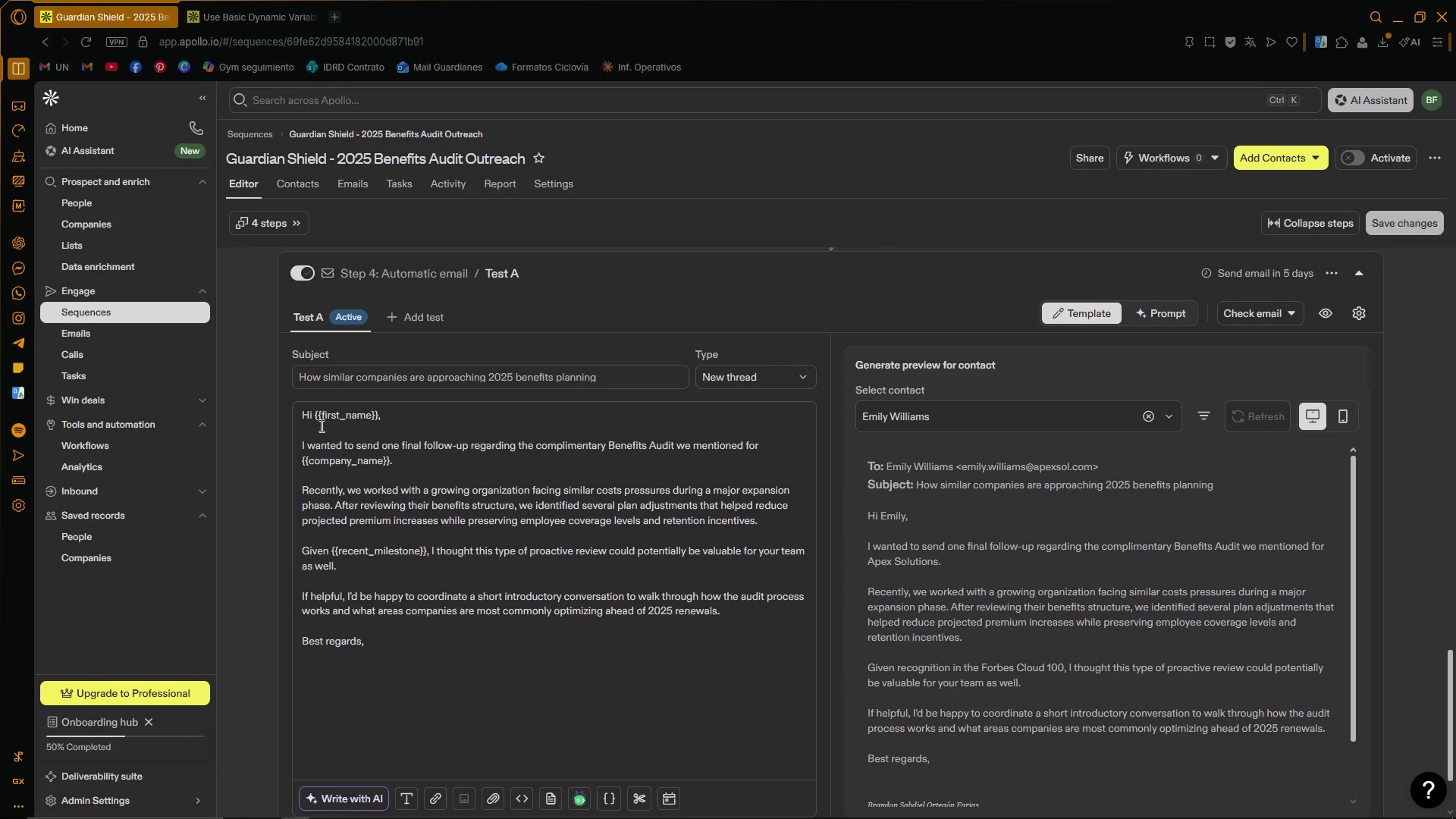 
left_click_drag(start_coordinate=[312, 416], to_coordinate=[381, 421])
 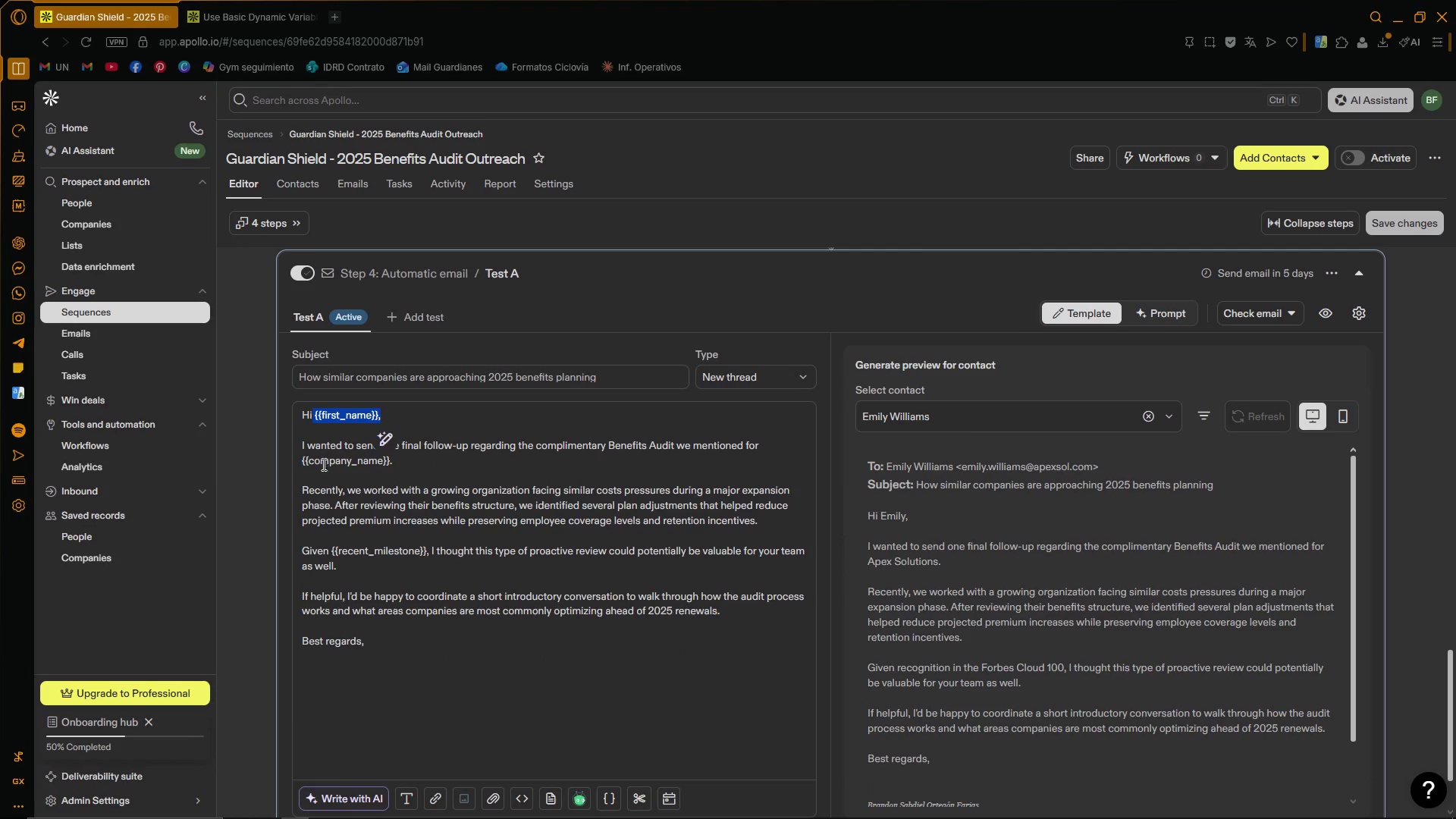 
left_click_drag(start_coordinate=[300, 463], to_coordinate=[391, 464])
 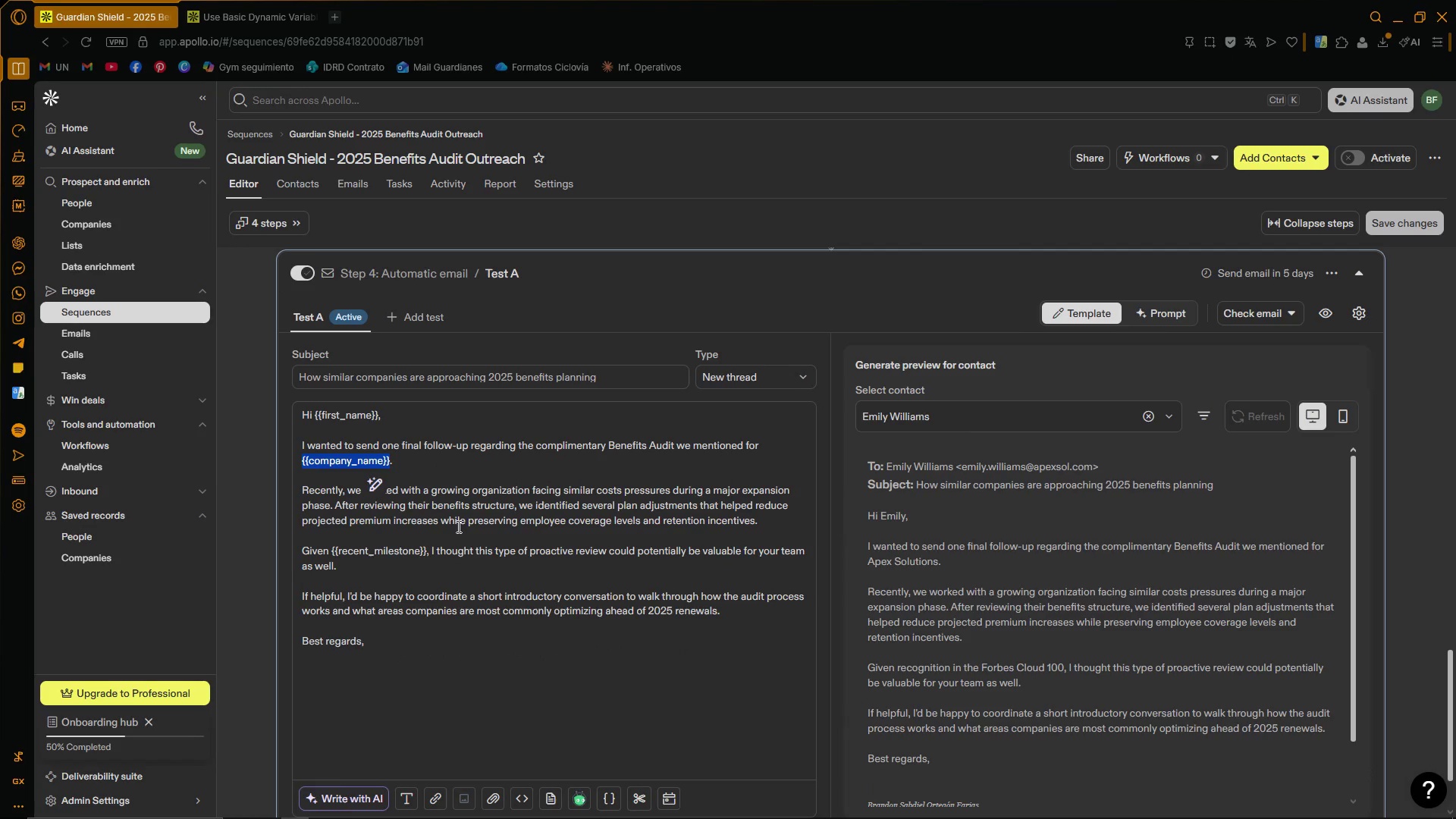 
left_click([502, 524])
 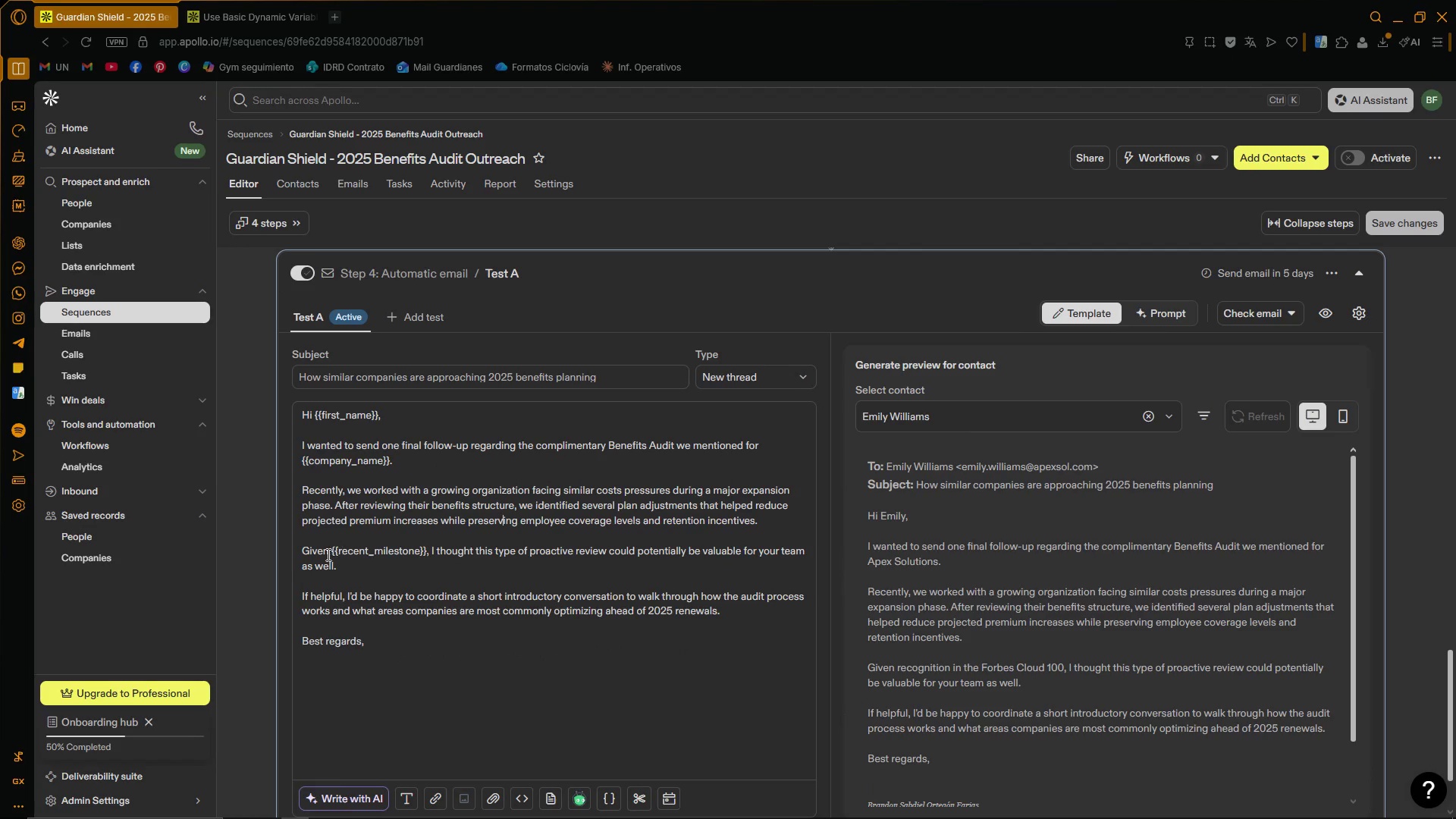 
left_click_drag(start_coordinate=[329, 554], to_coordinate=[430, 554])
 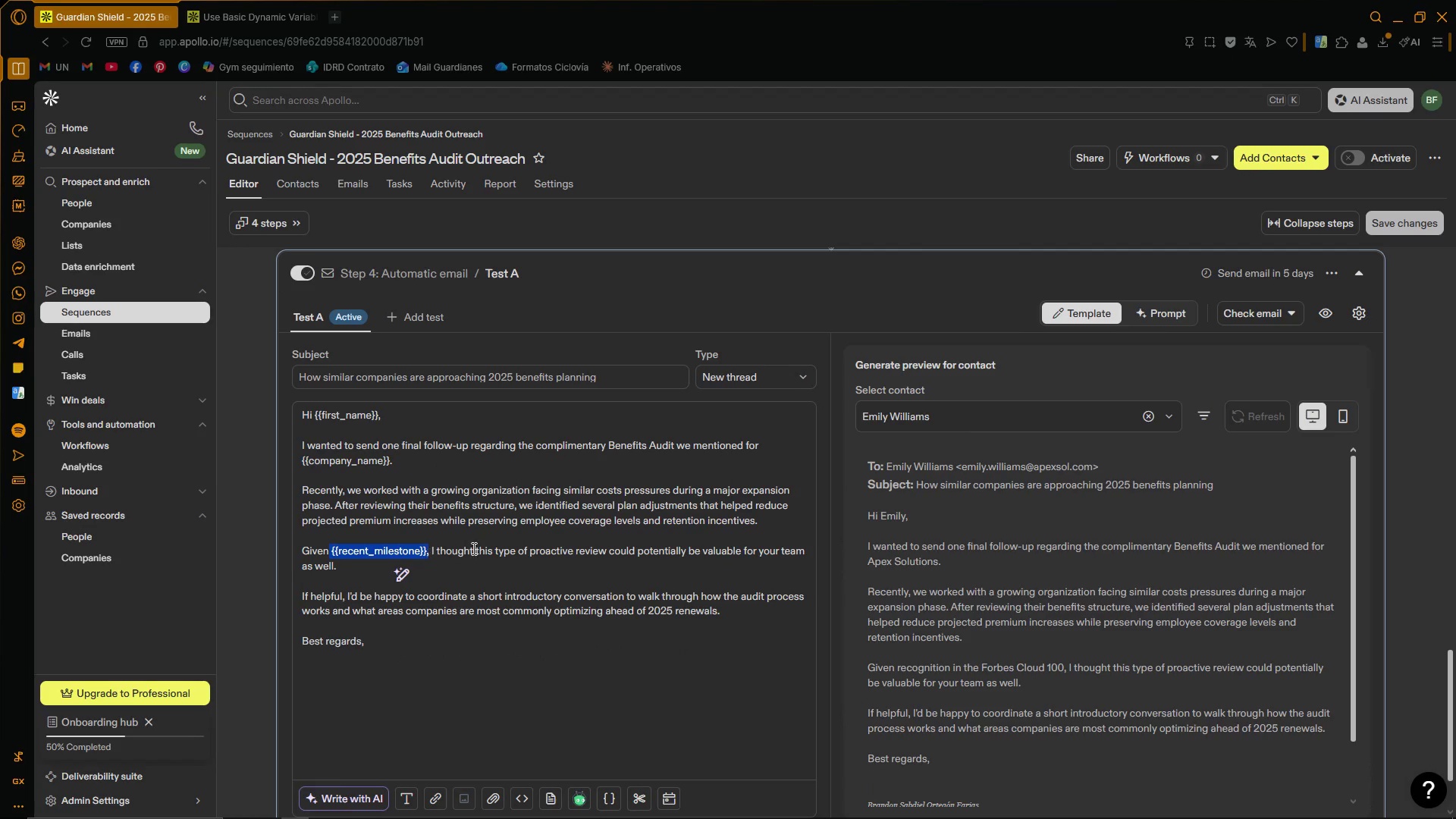 
left_click([474, 548])
 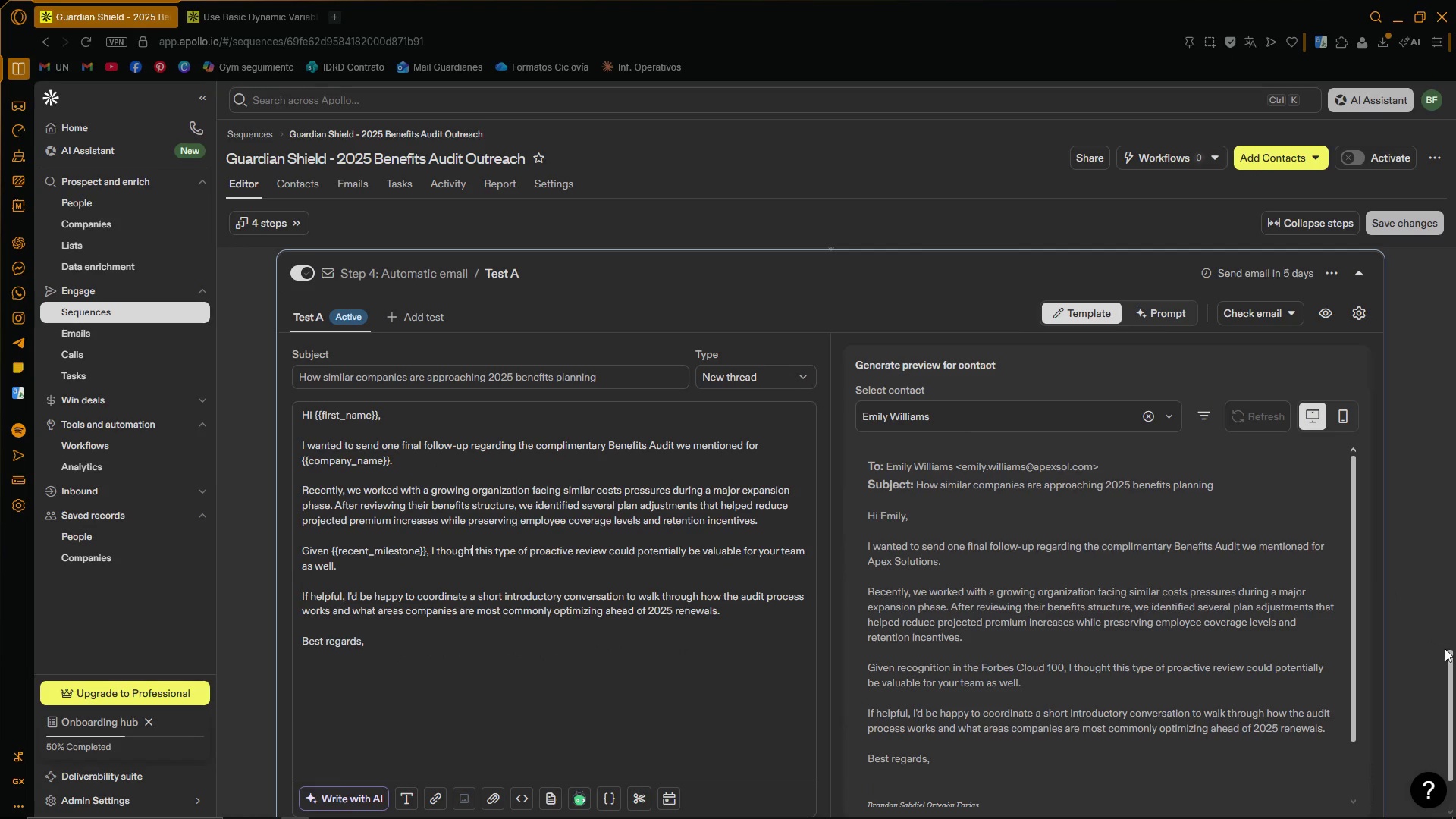 
left_click_drag(start_coordinate=[1451, 675], to_coordinate=[1450, 701])
 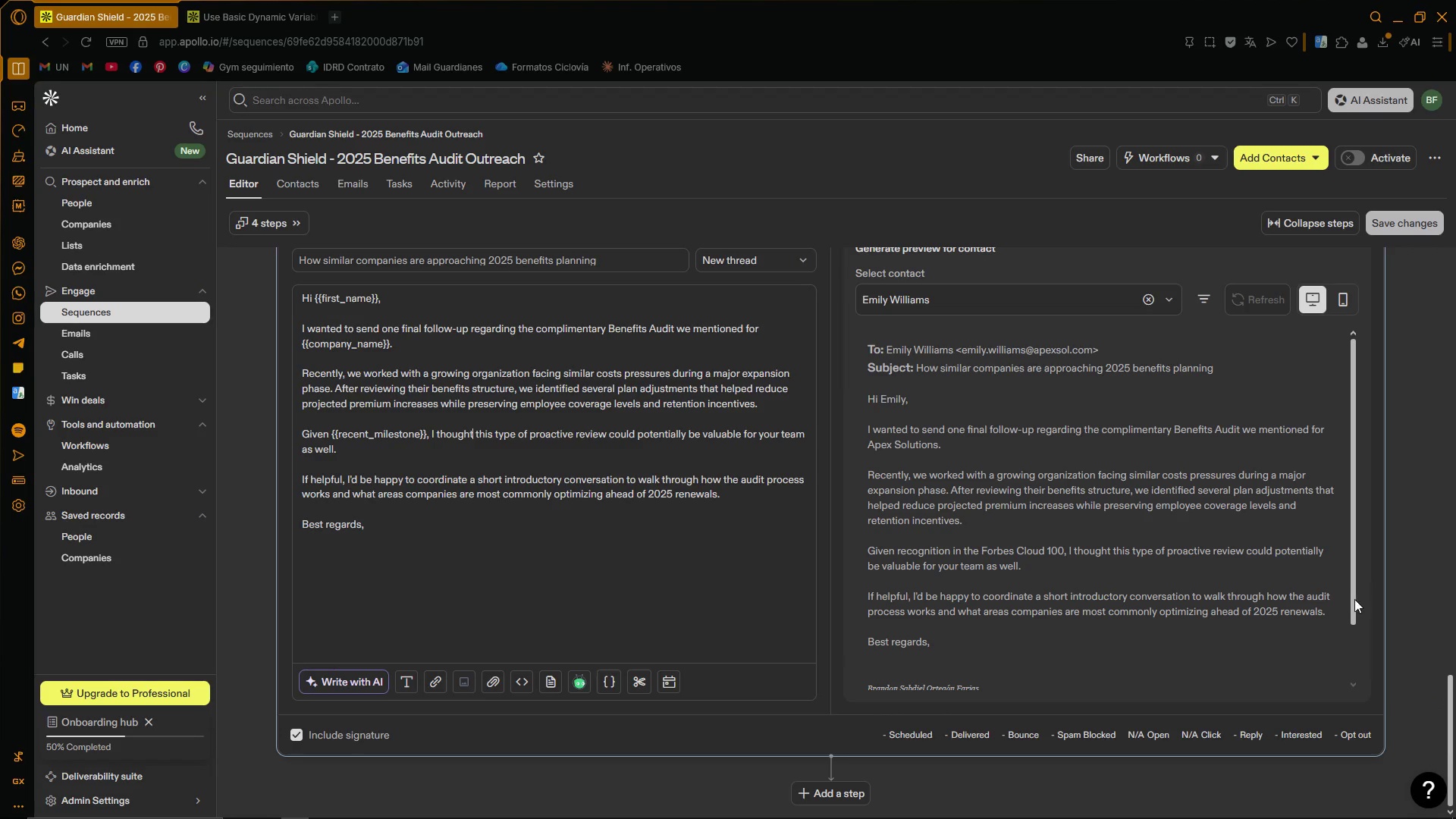 
left_click_drag(start_coordinate=[1354, 600], to_coordinate=[1352, 615])
 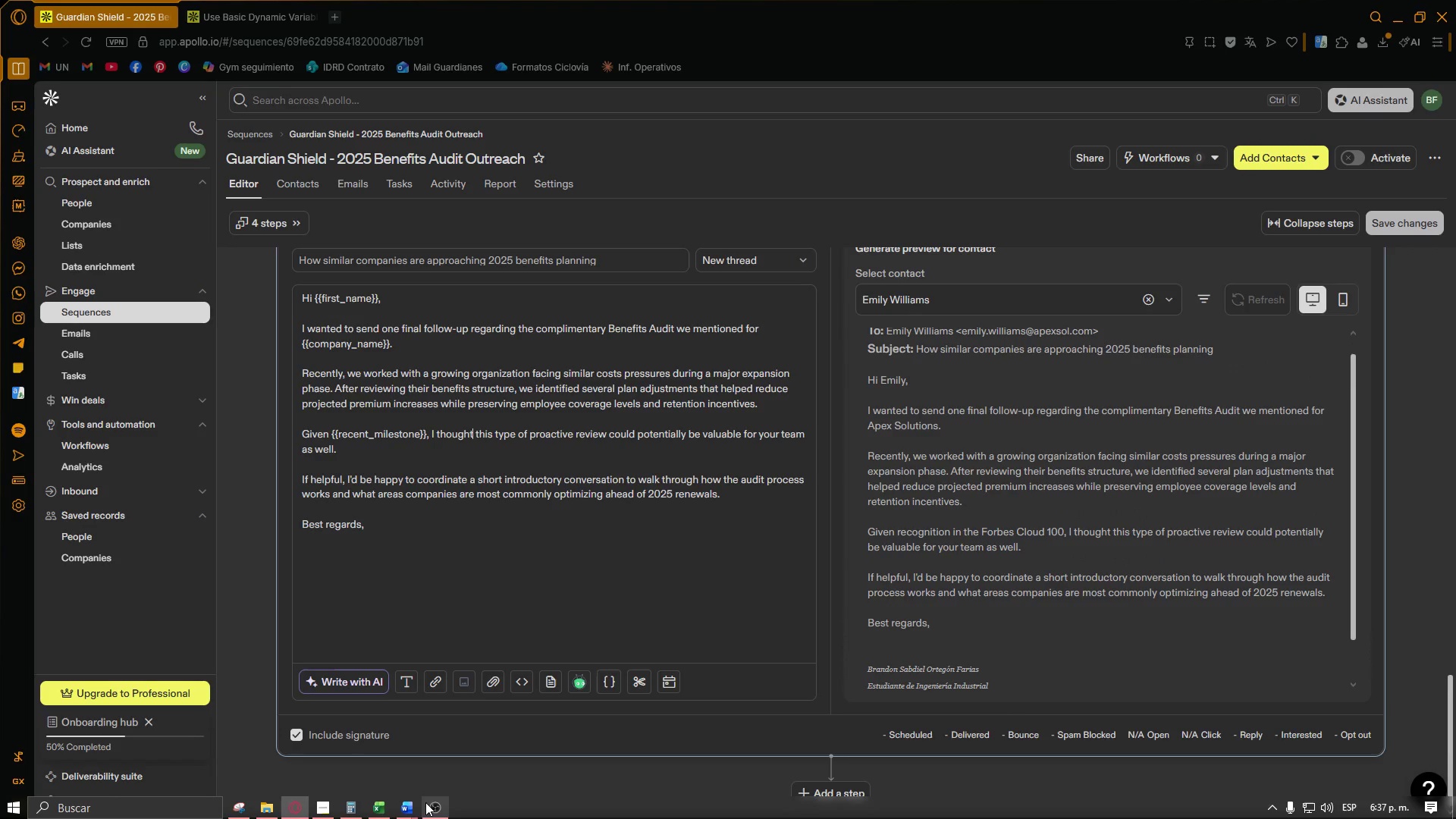 
left_click([431, 807])
 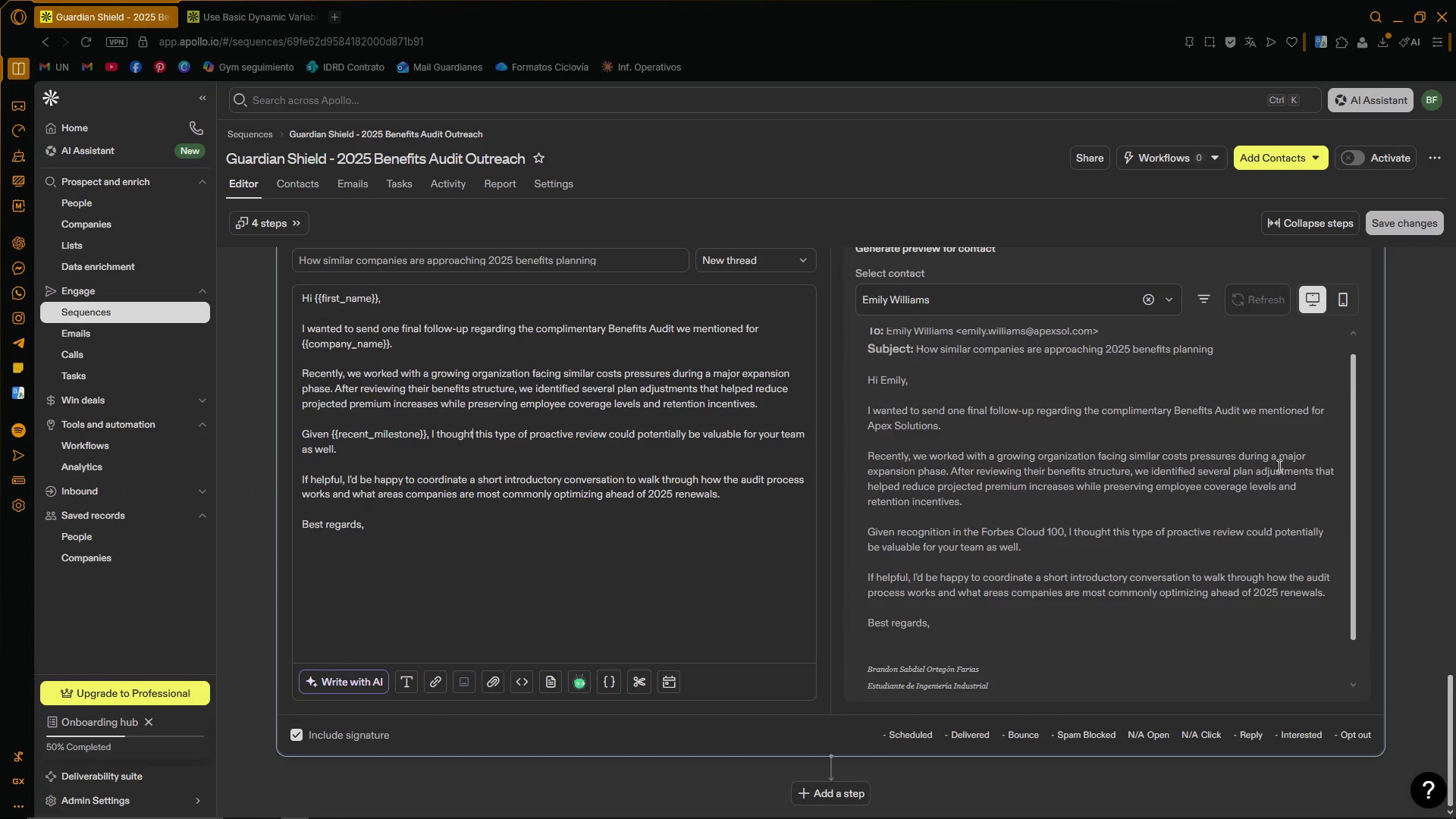 
left_click_drag(start_coordinate=[1451, 708], to_coordinate=[1446, 698])
 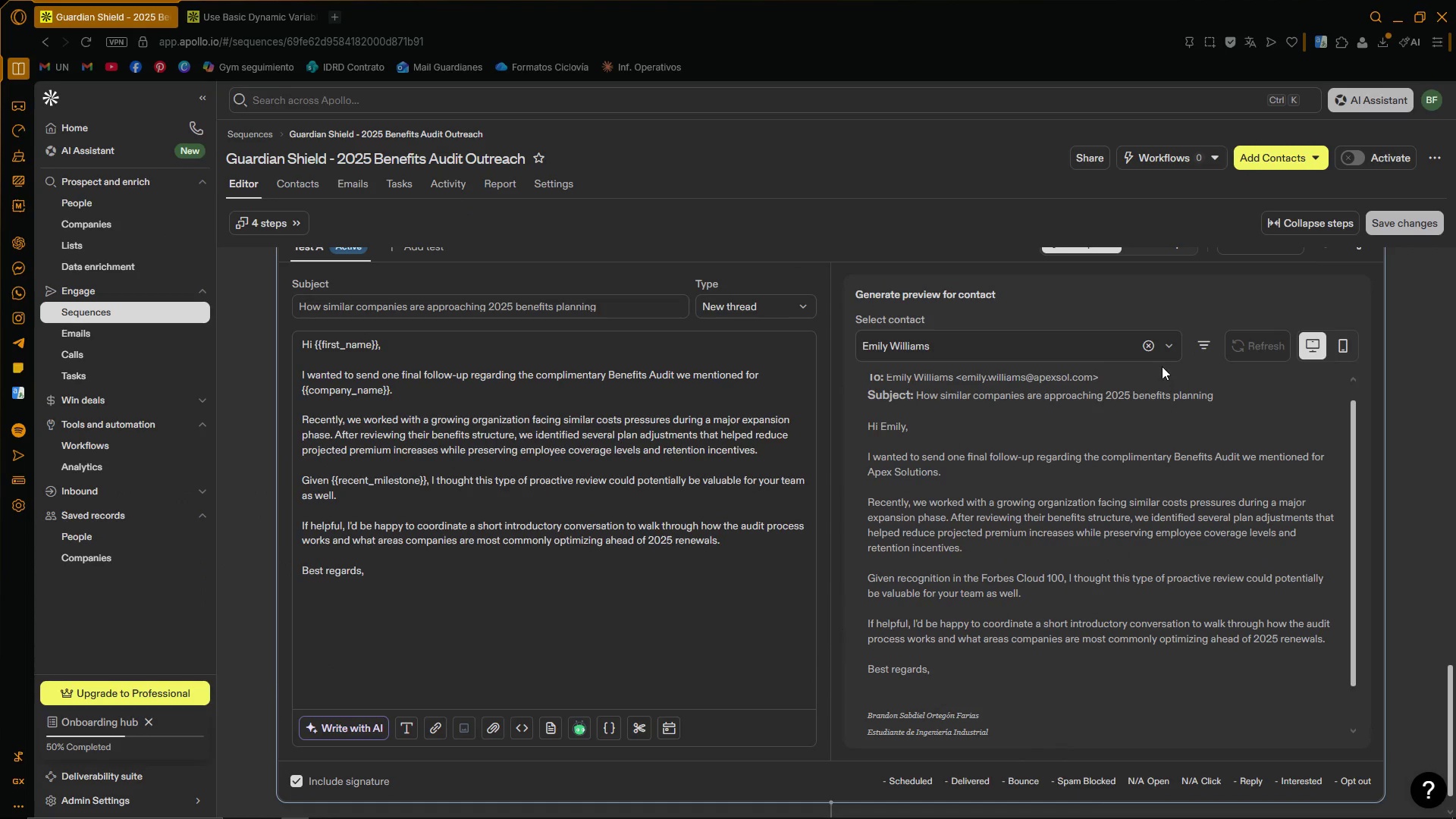 
left_click([1168, 347])
 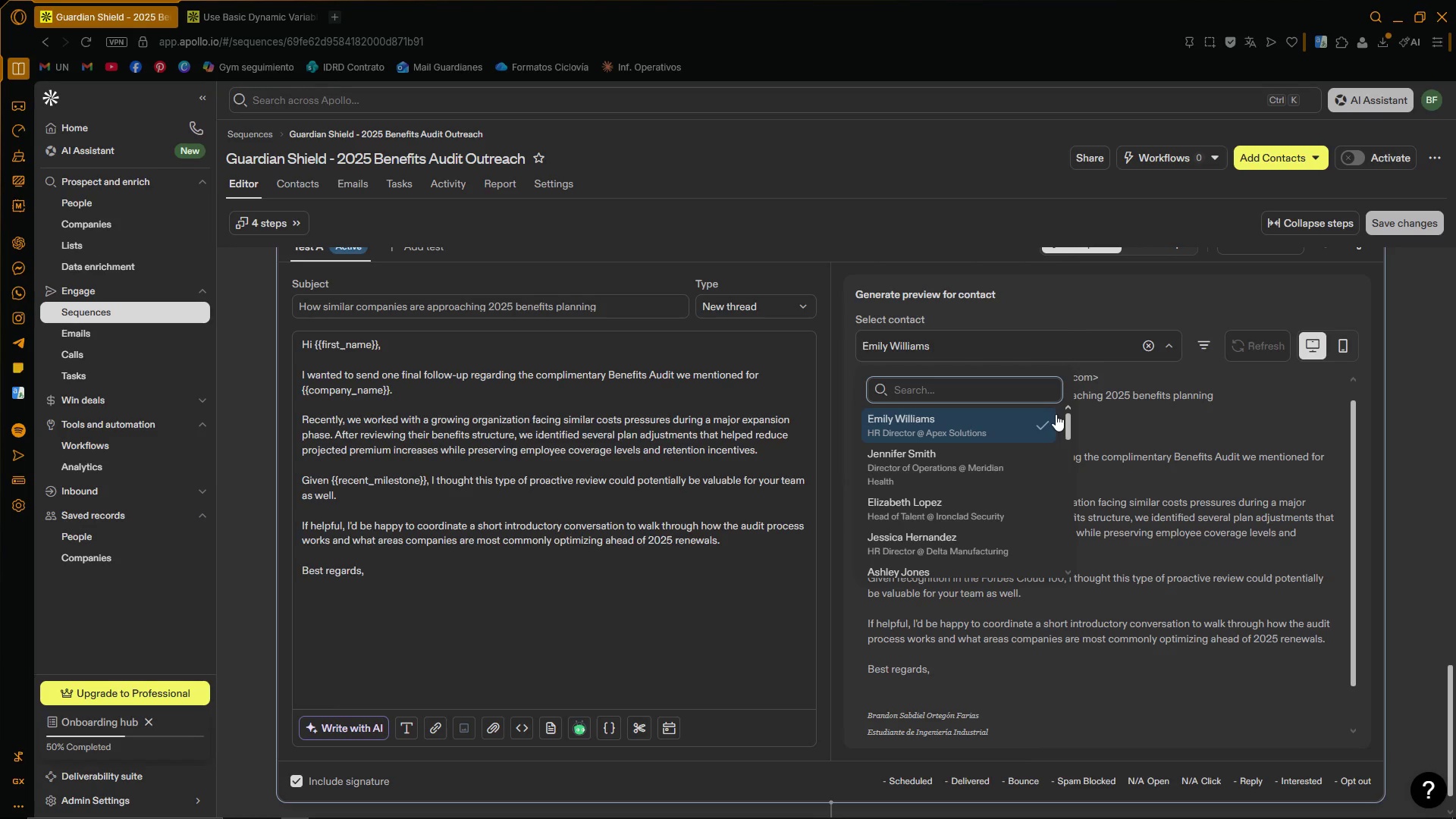 
left_click_drag(start_coordinate=[1069, 424], to_coordinate=[1070, 432])
 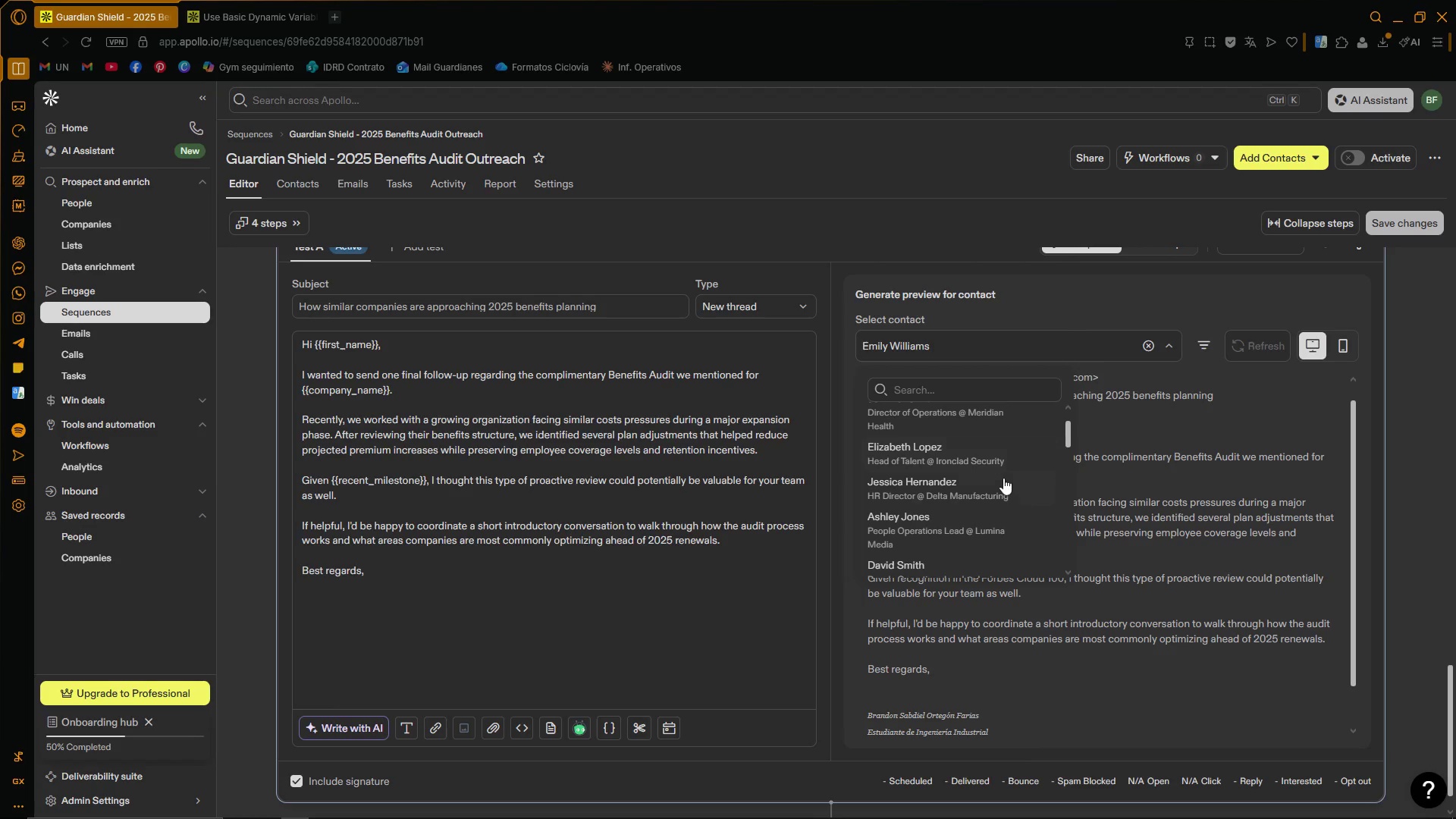 
left_click([999, 482])
 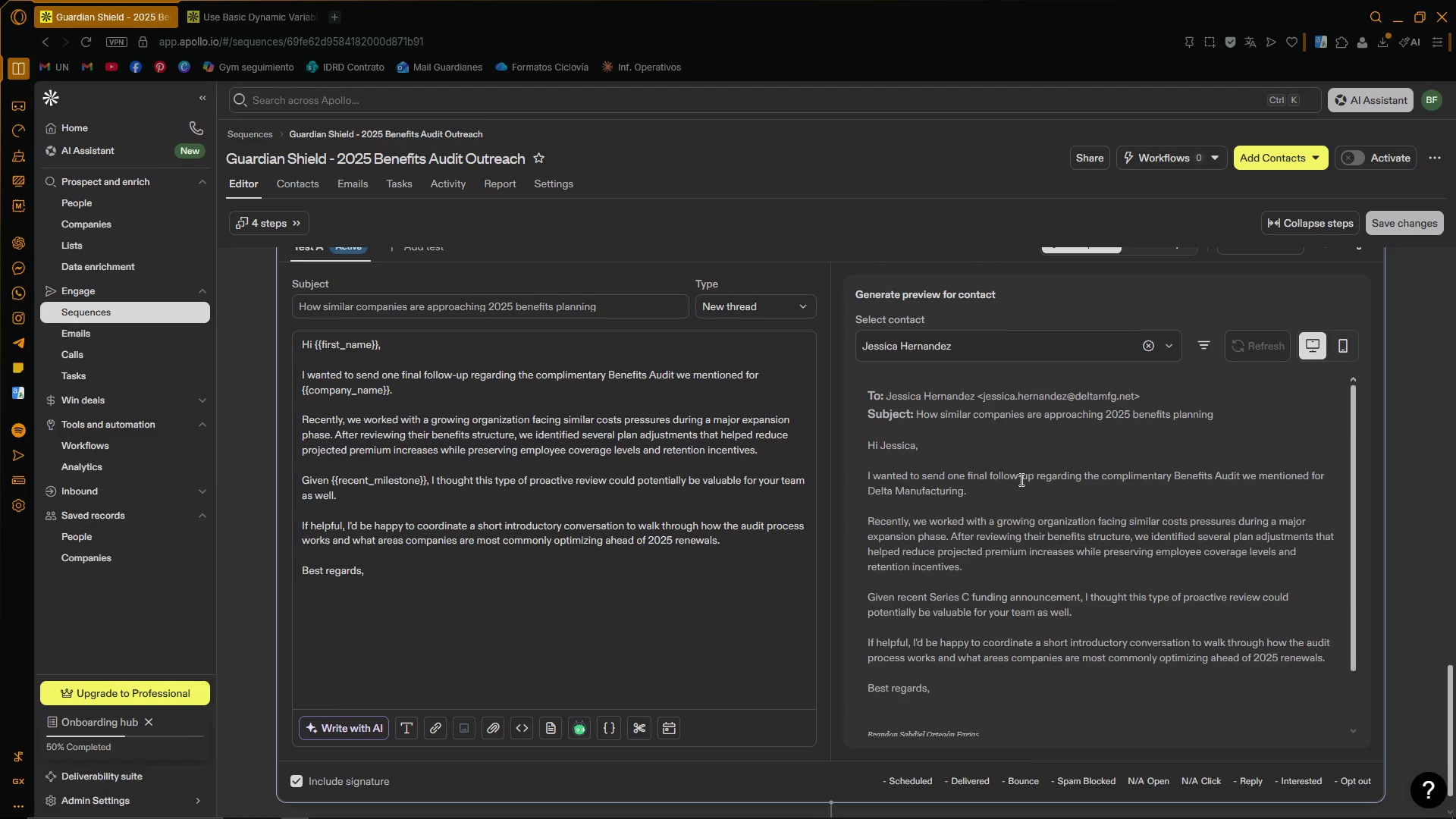 
scroll: coordinate [1036, 479], scroll_direction: down, amount: 1.0
 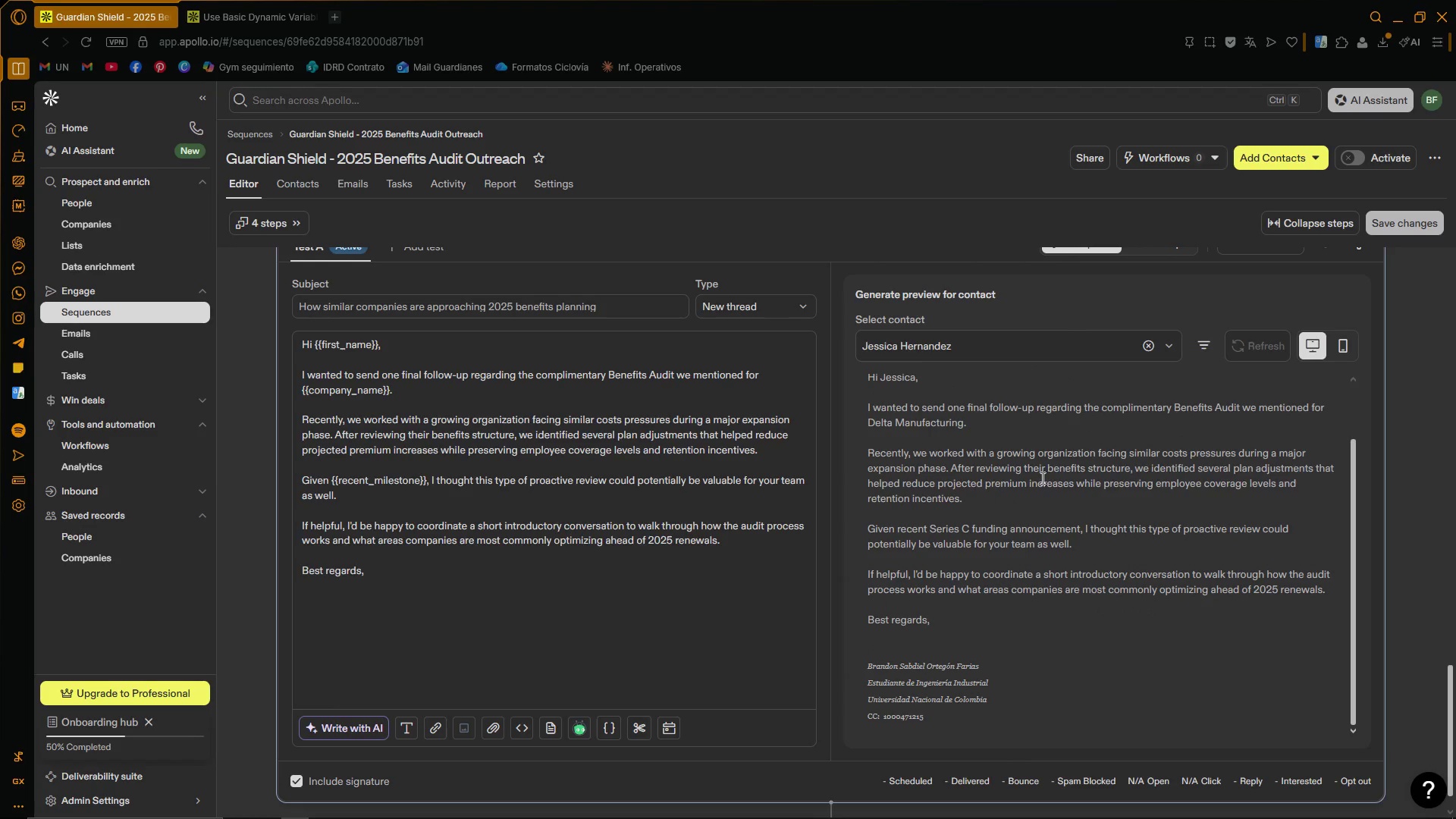 
scroll: coordinate [1043, 478], scroll_direction: up, amount: 1.0
 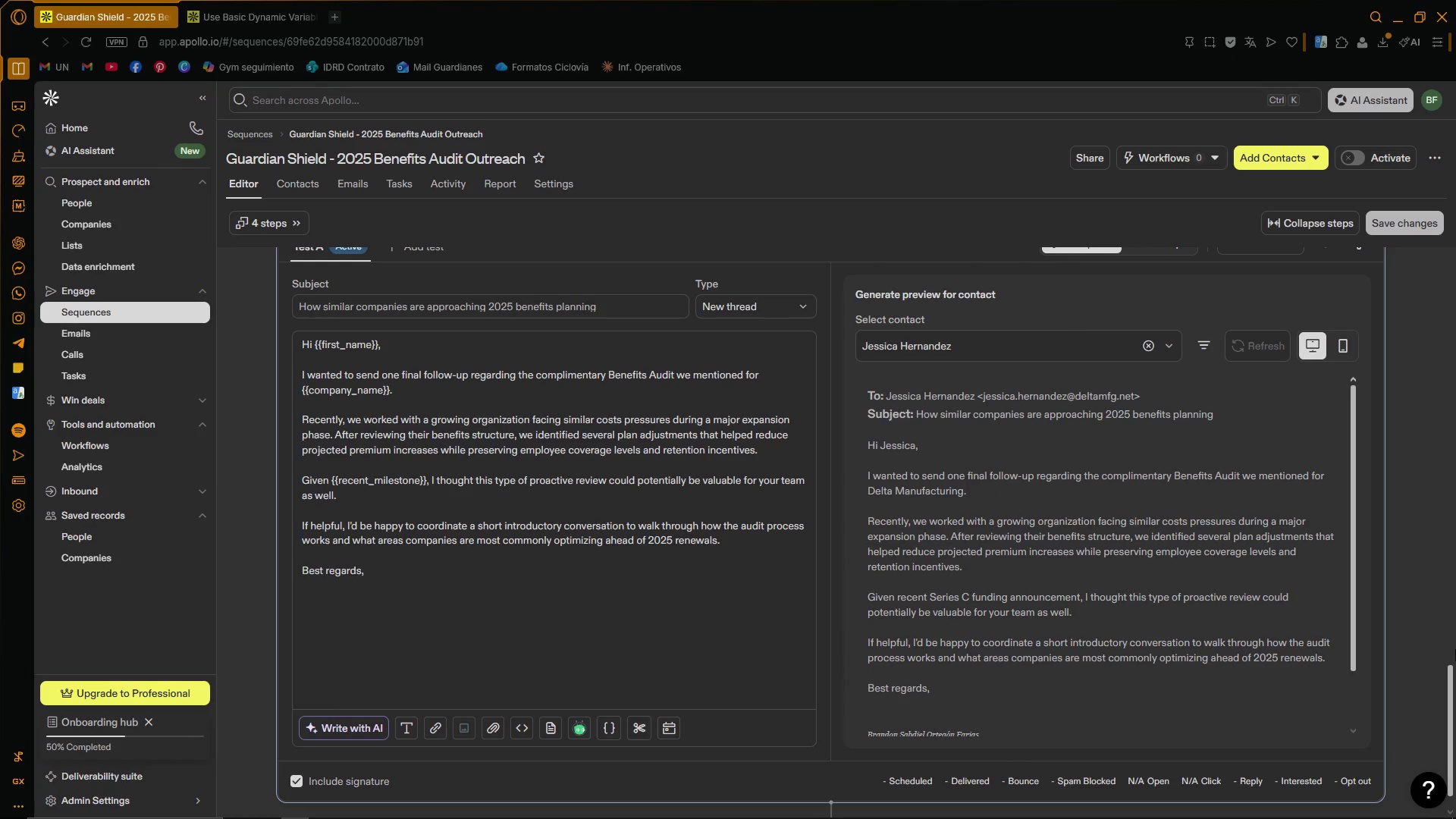 
left_click_drag(start_coordinate=[1450, 669], to_coordinate=[1455, 511])